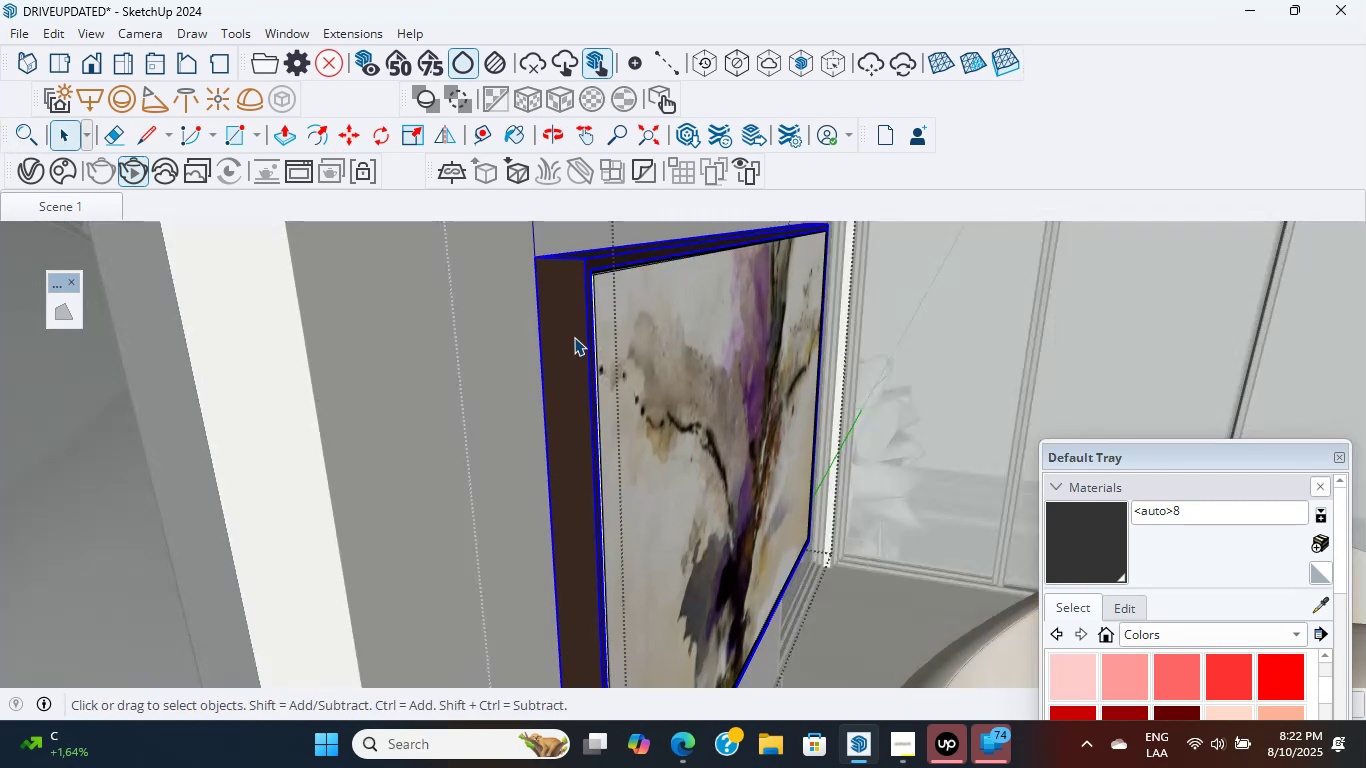 
triple_click([574, 337])
 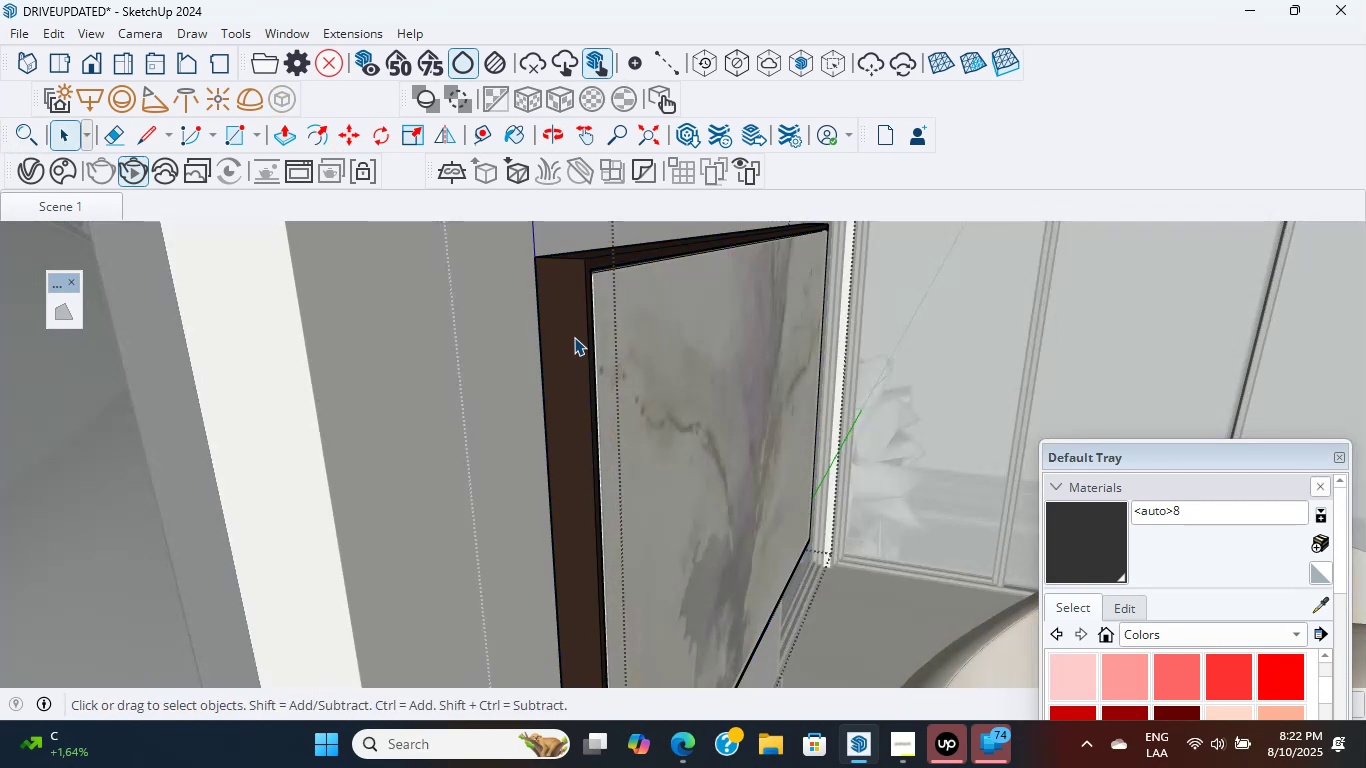 
triple_click([574, 337])
 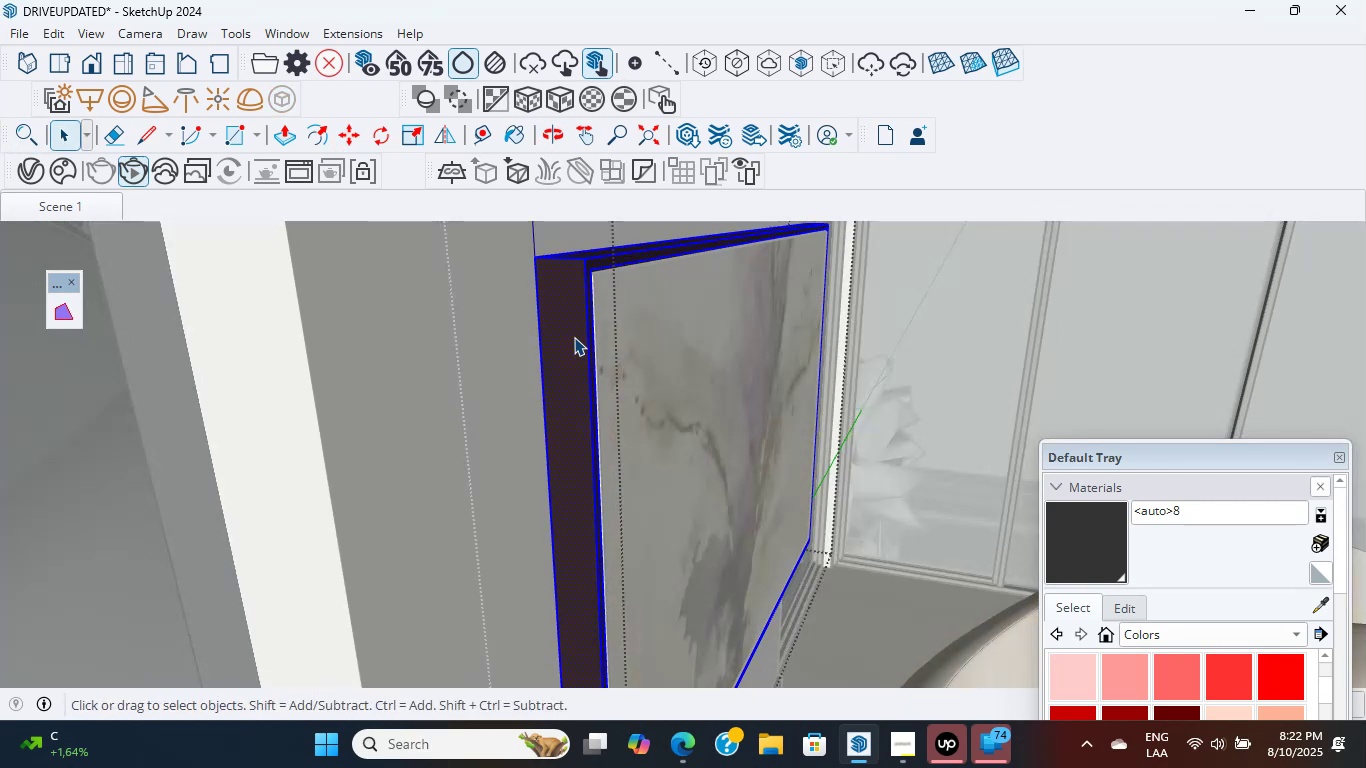 
triple_click([574, 337])
 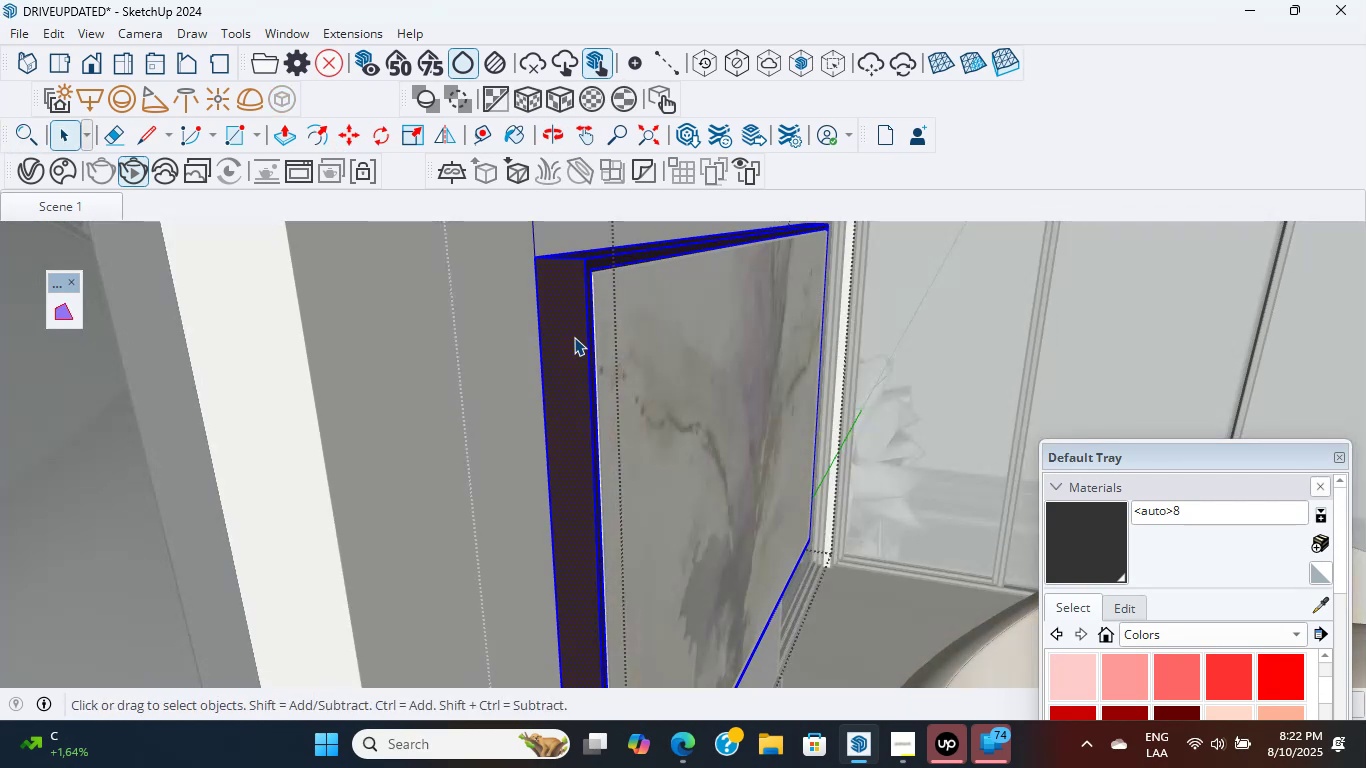 
triple_click([574, 337])
 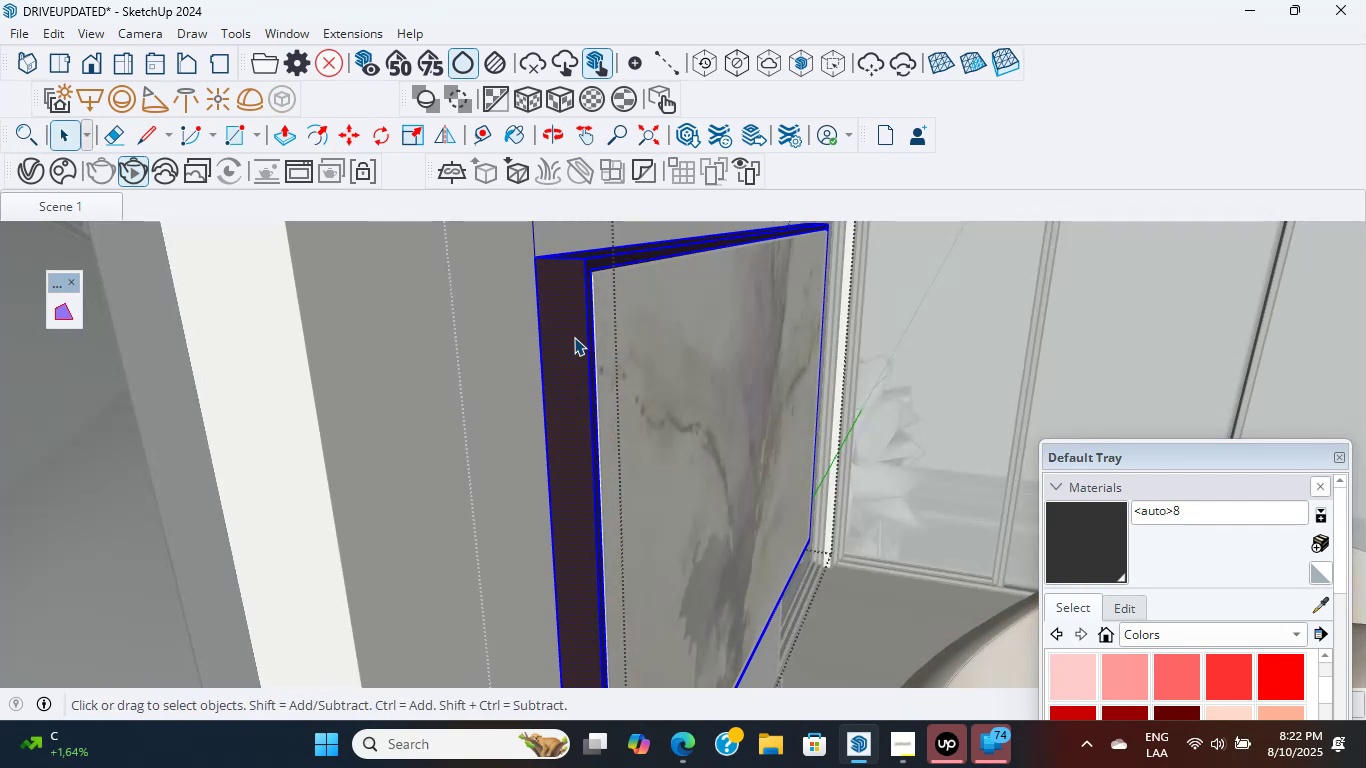 
triple_click([574, 337])
 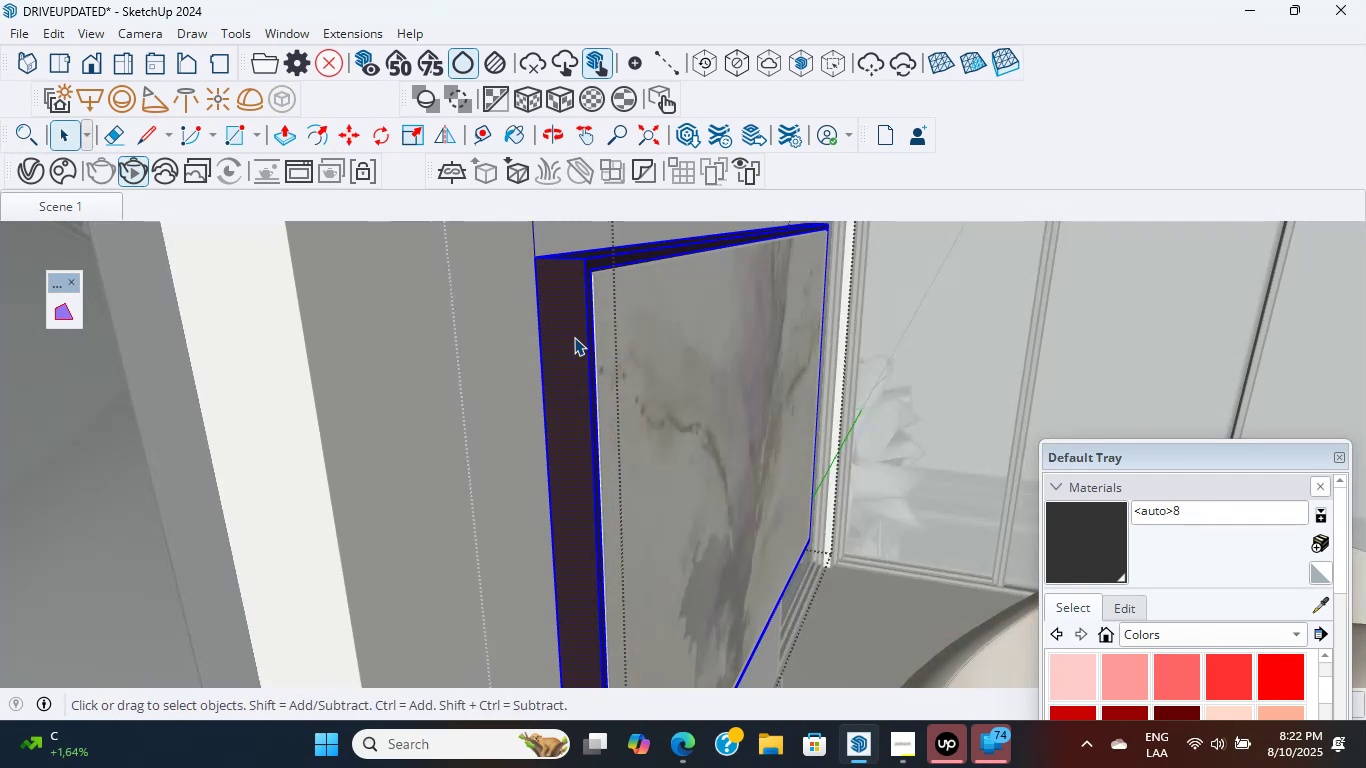 
triple_click([574, 337])
 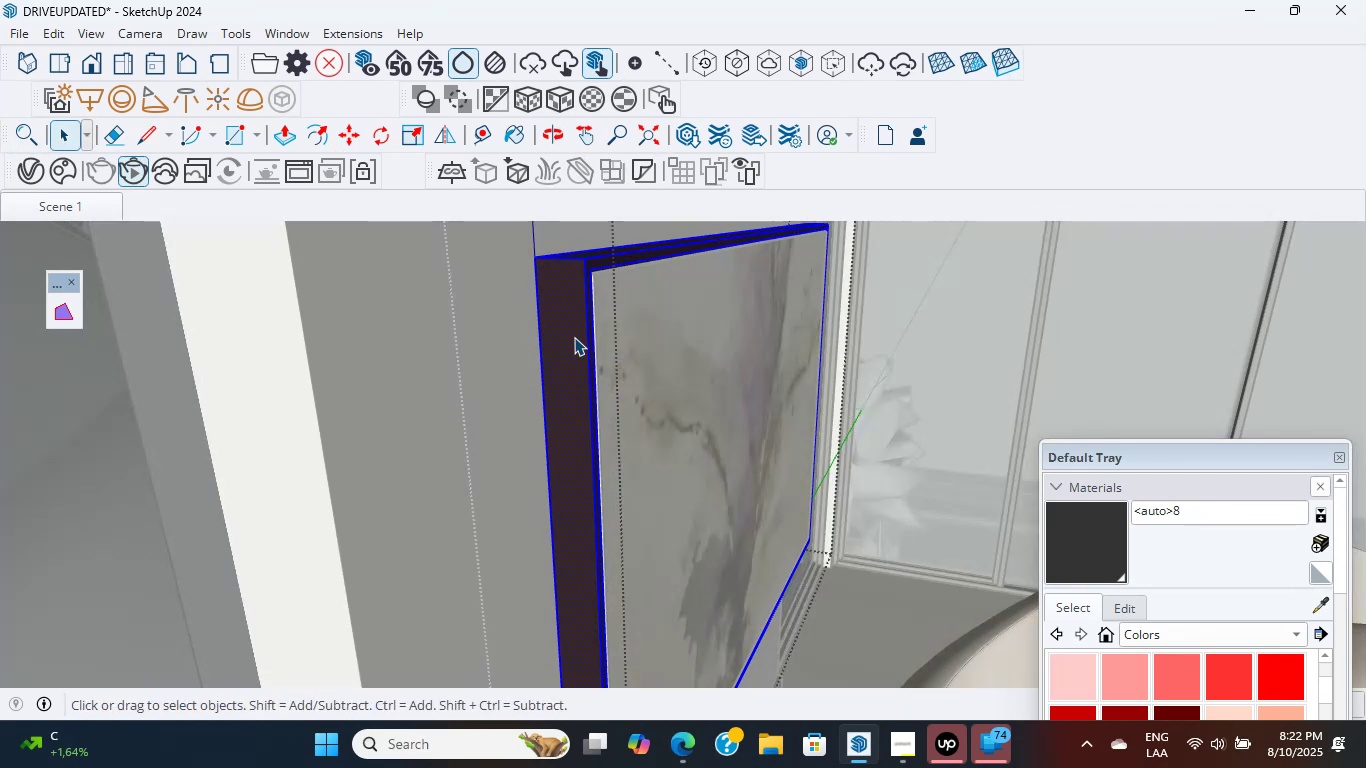 
triple_click([574, 337])
 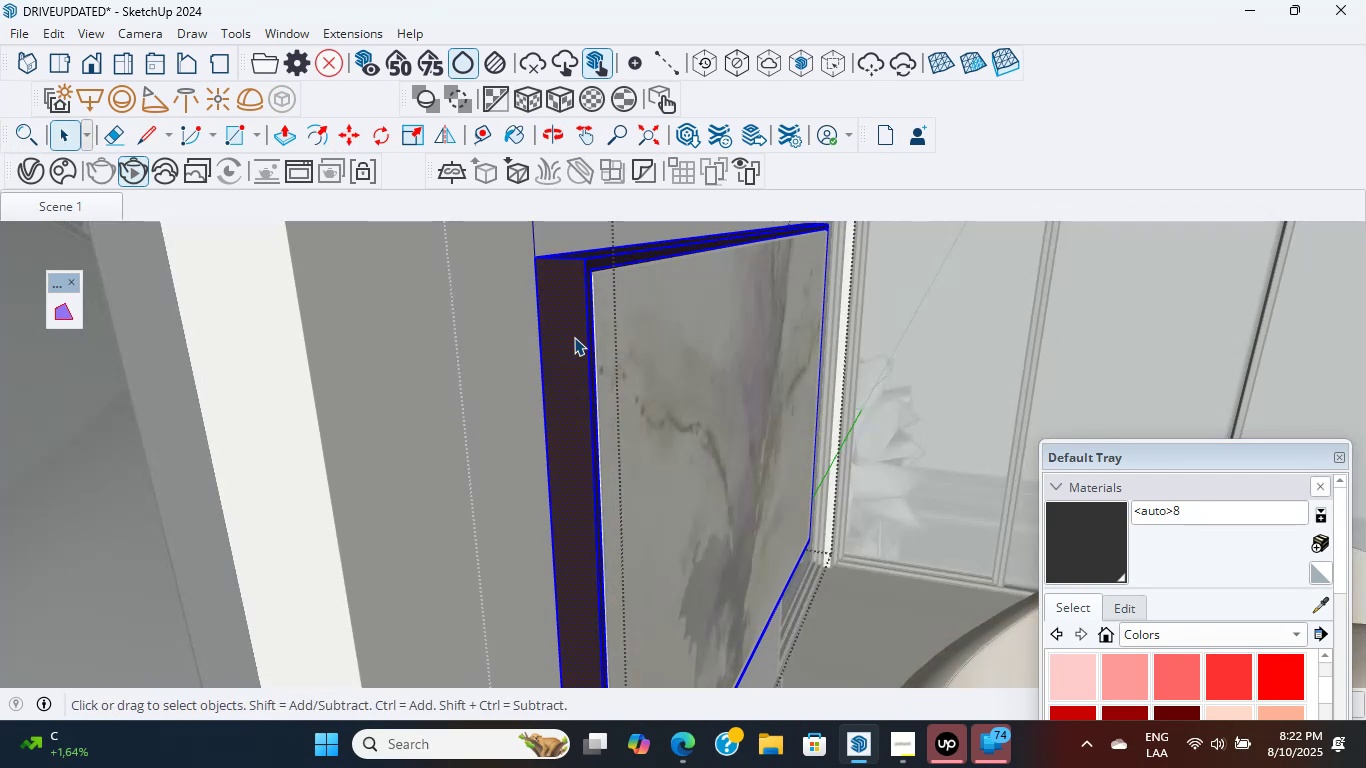 
triple_click([574, 337])
 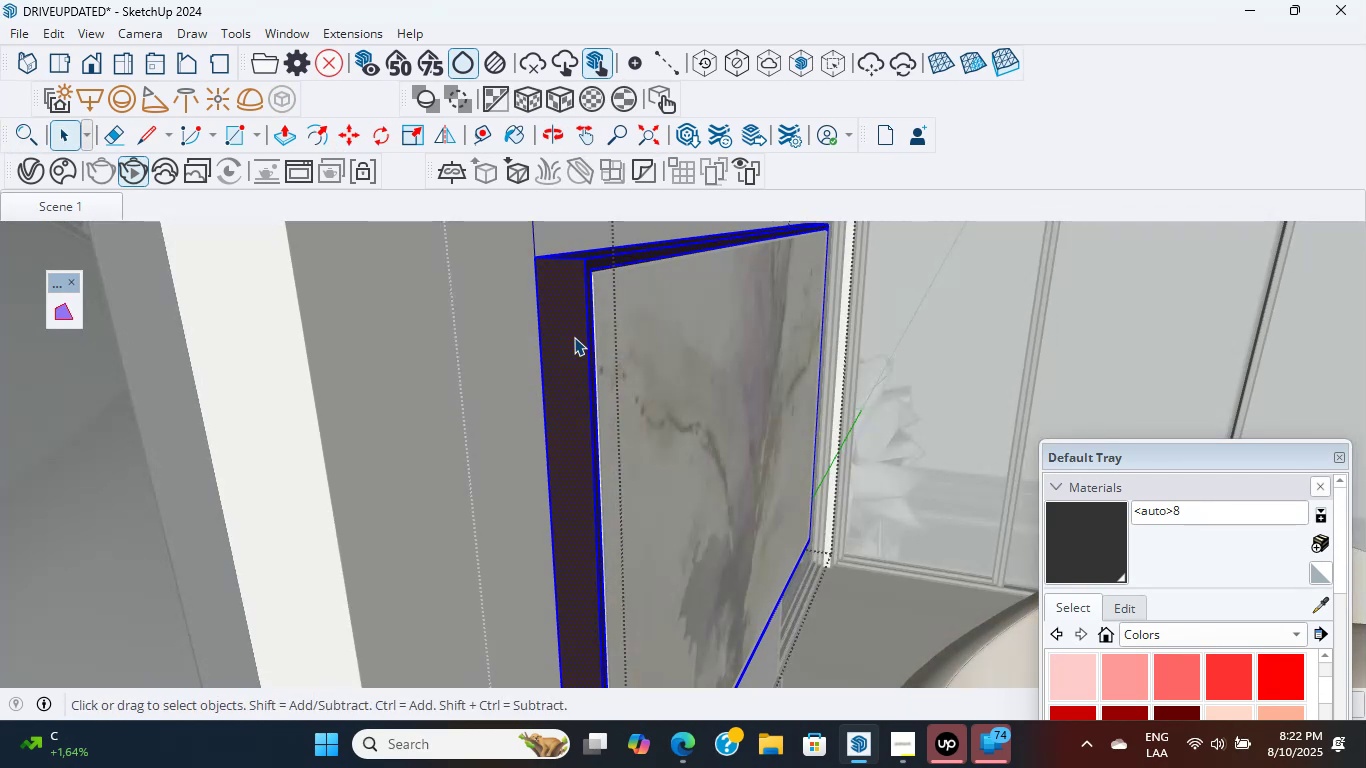 
triple_click([574, 337])
 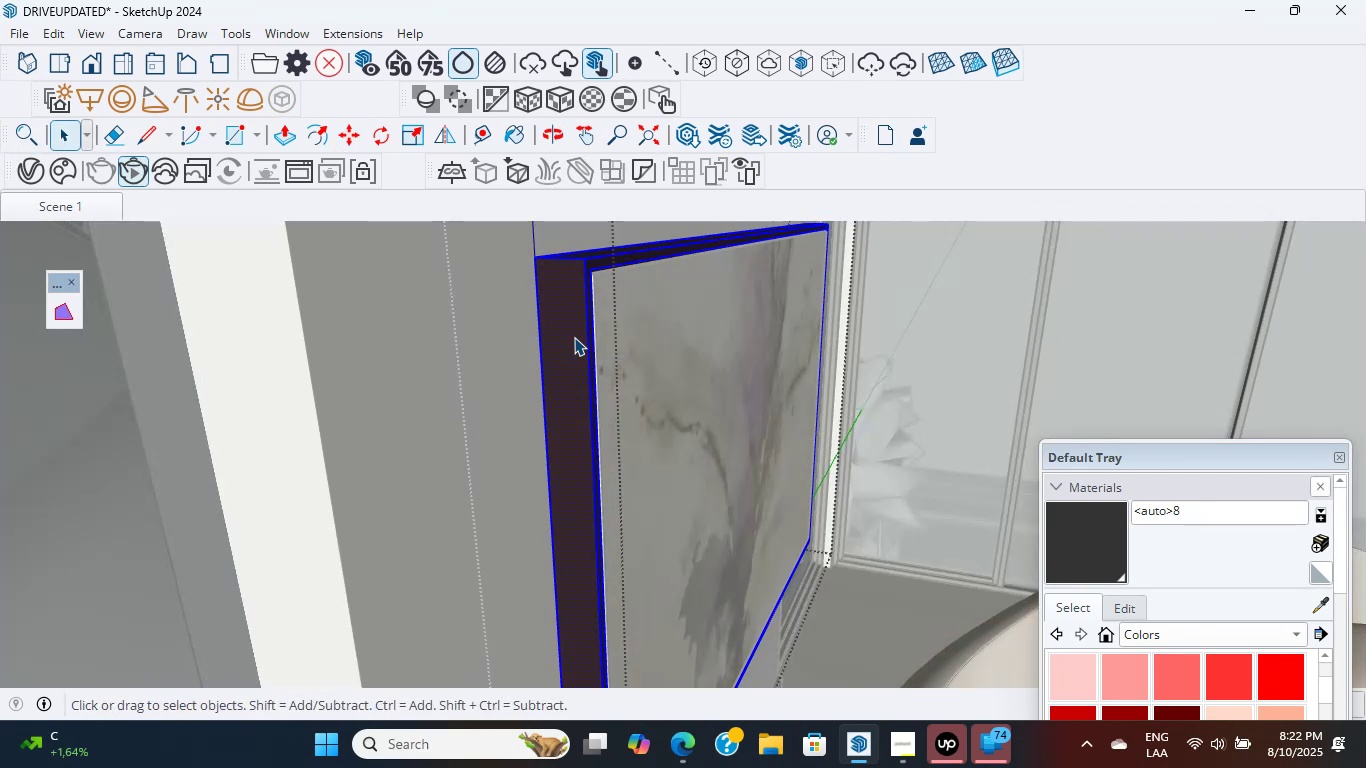 
triple_click([574, 337])
 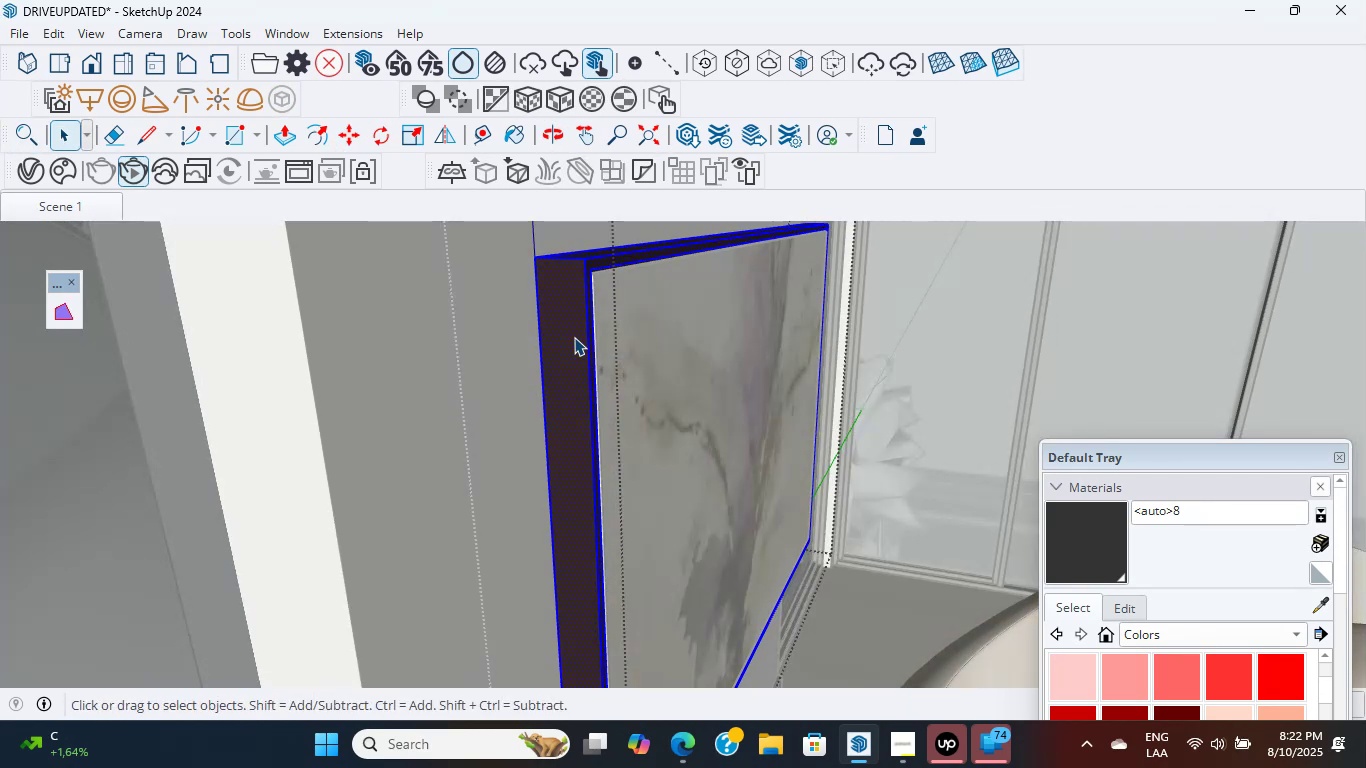 
triple_click([574, 337])
 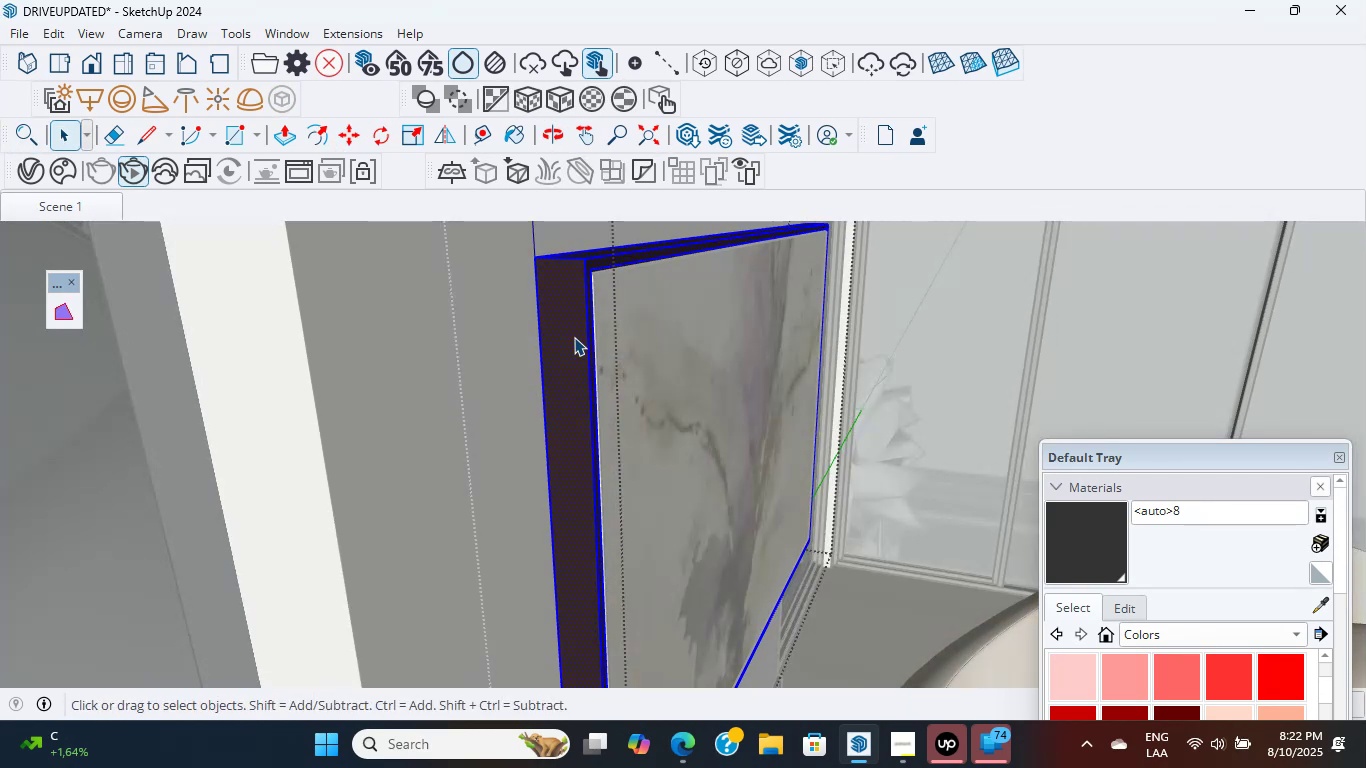 
triple_click([574, 337])
 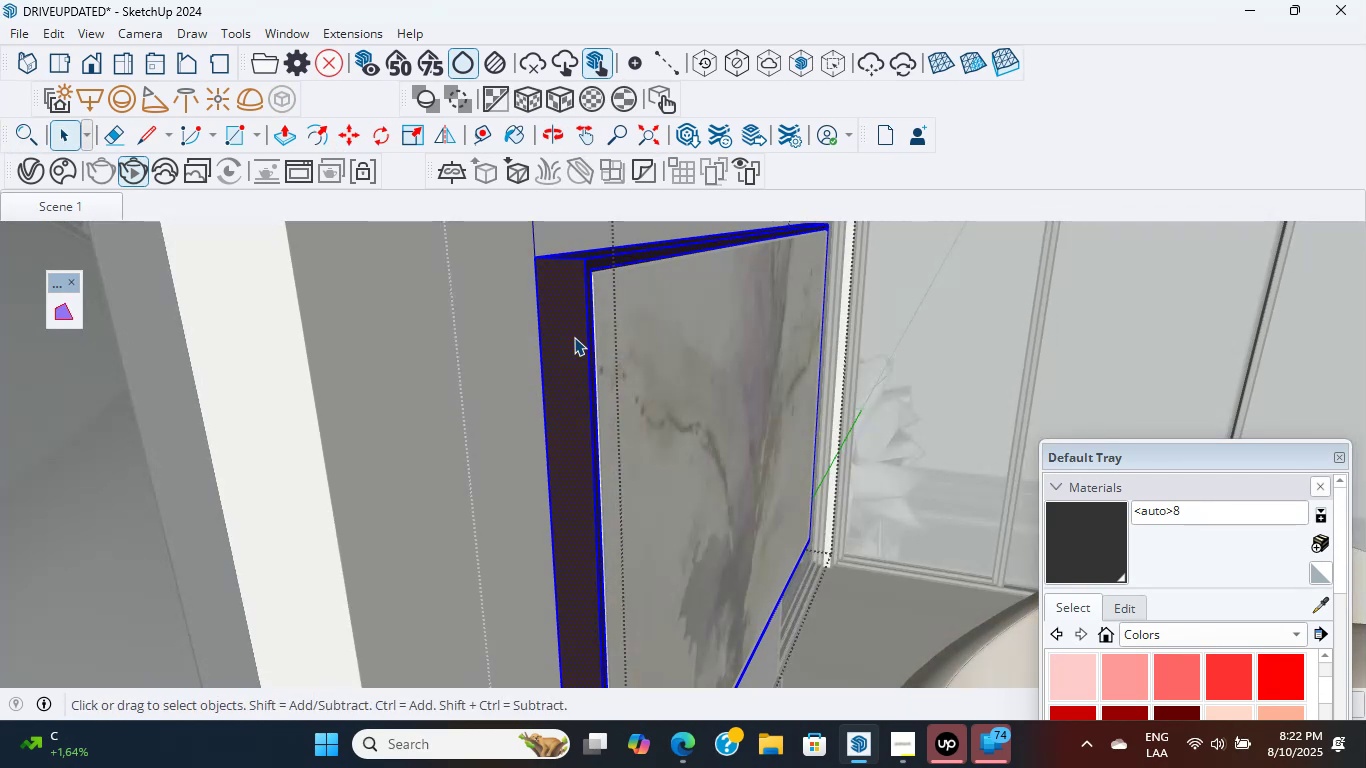 
triple_click([574, 337])
 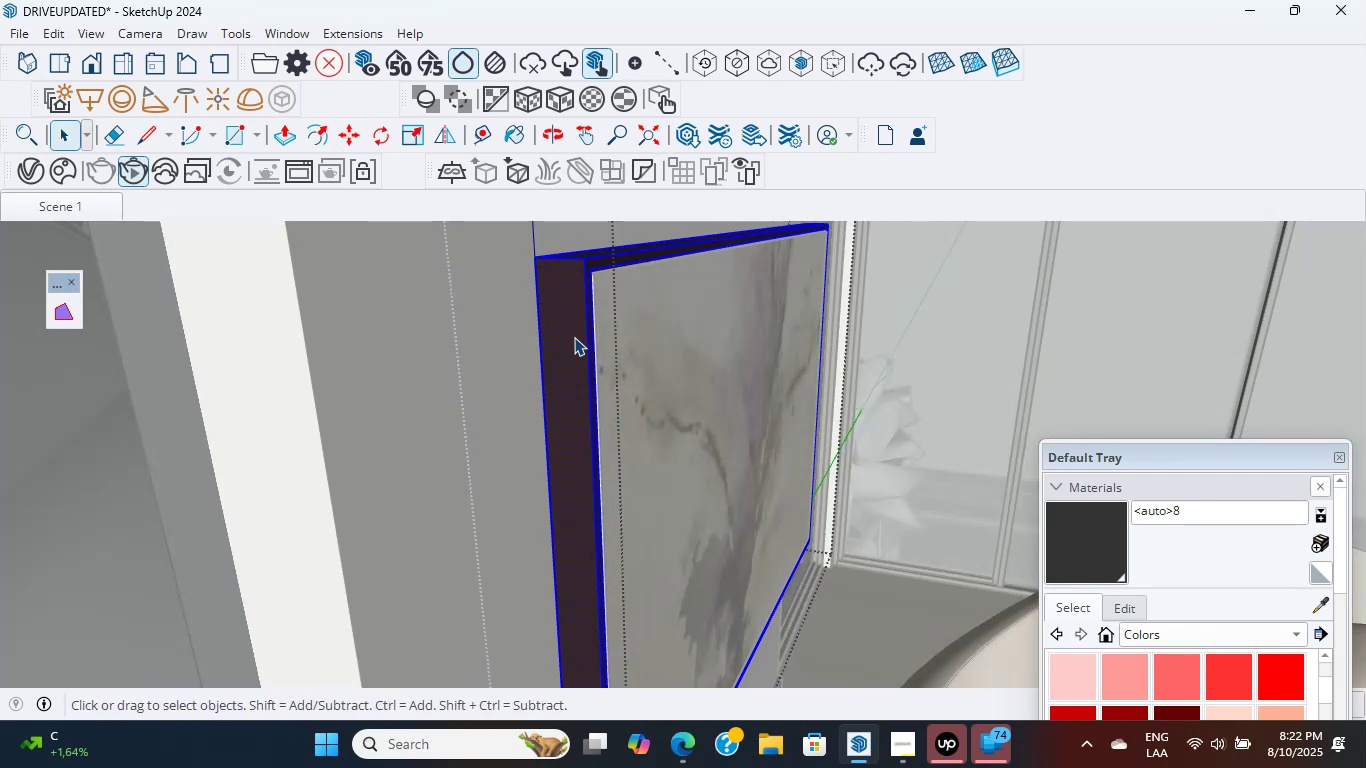 
triple_click([574, 337])
 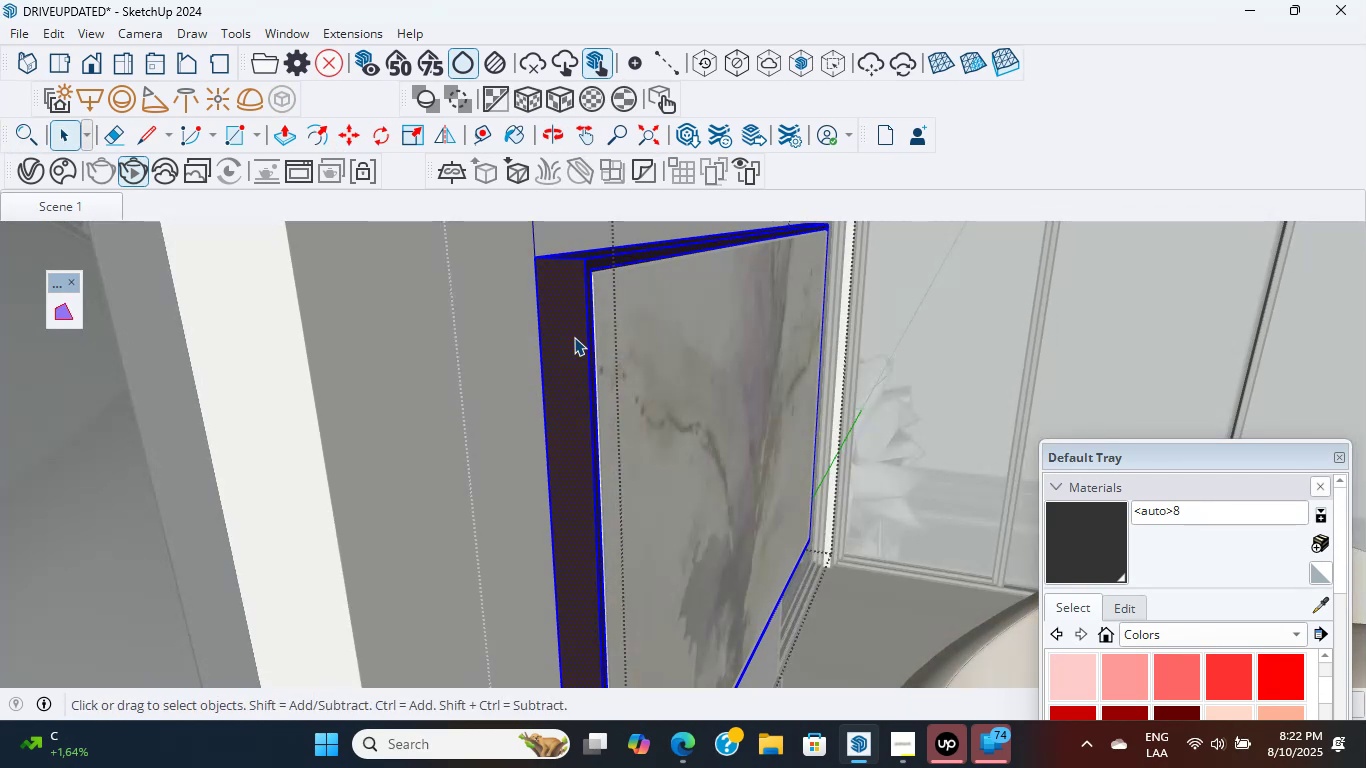 
triple_click([574, 337])
 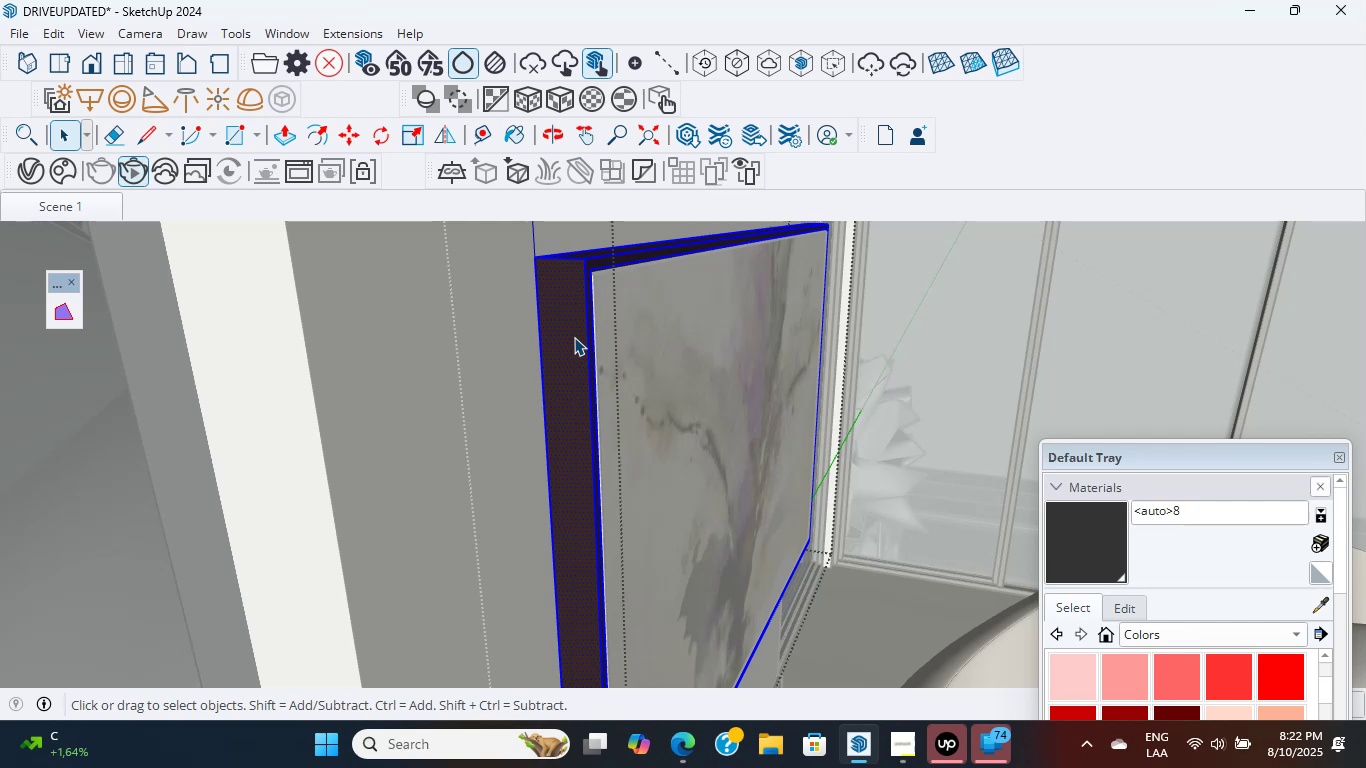 
triple_click([574, 337])
 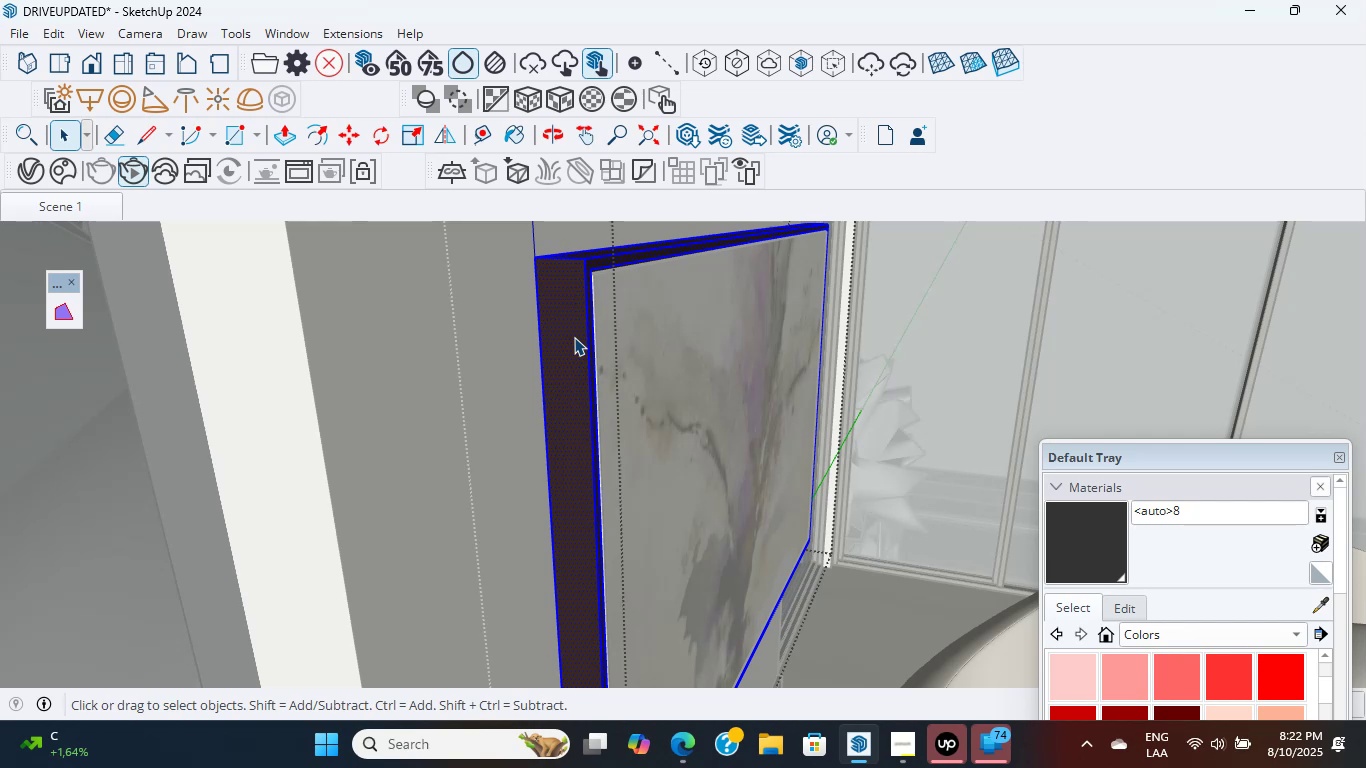 
triple_click([574, 337])
 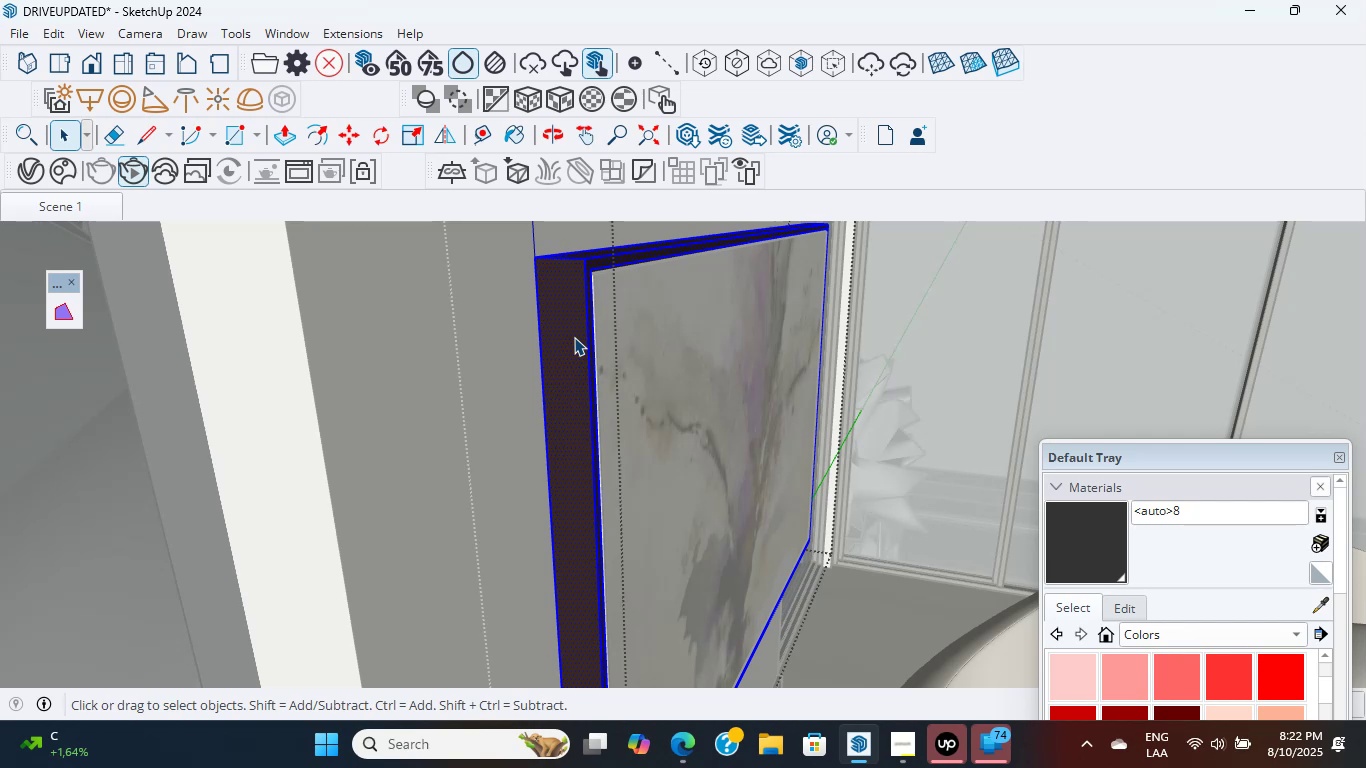 
triple_click([574, 337])
 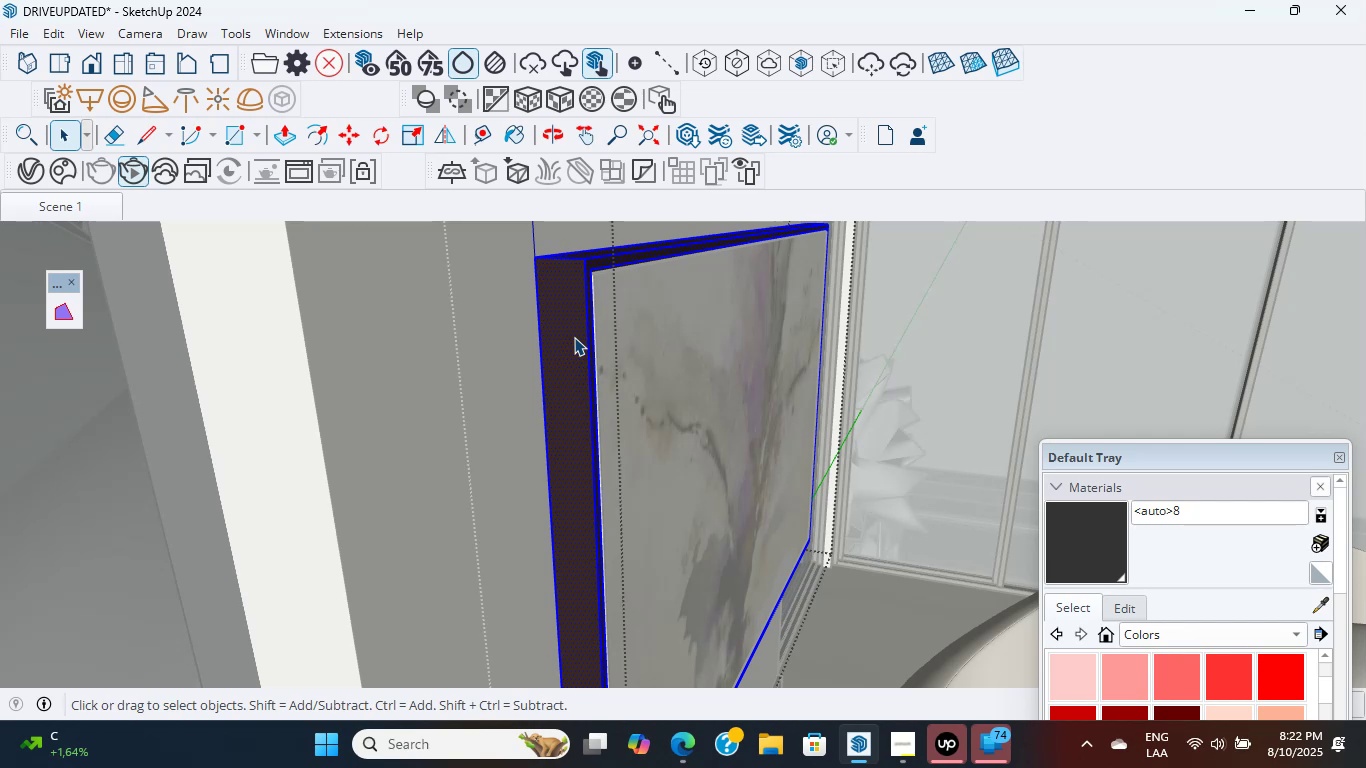 
triple_click([574, 337])
 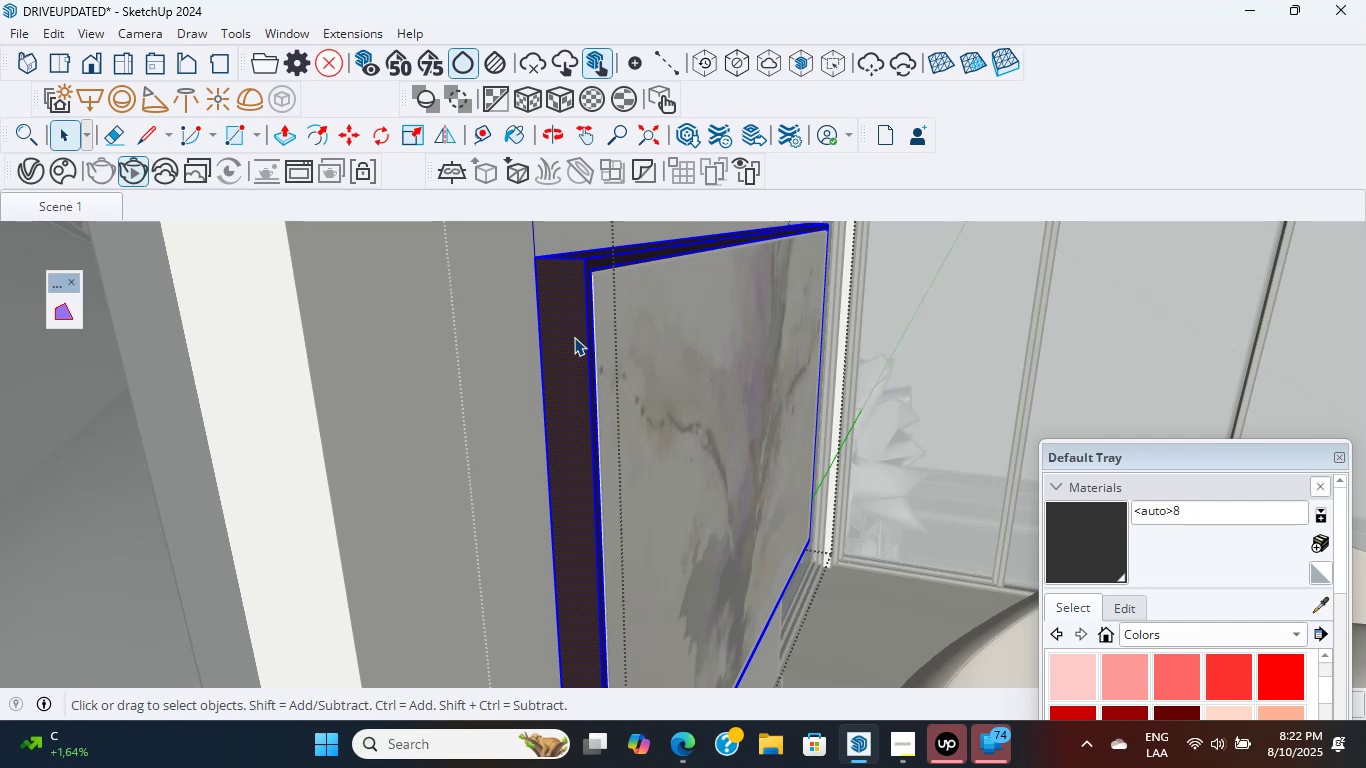 
triple_click([574, 337])
 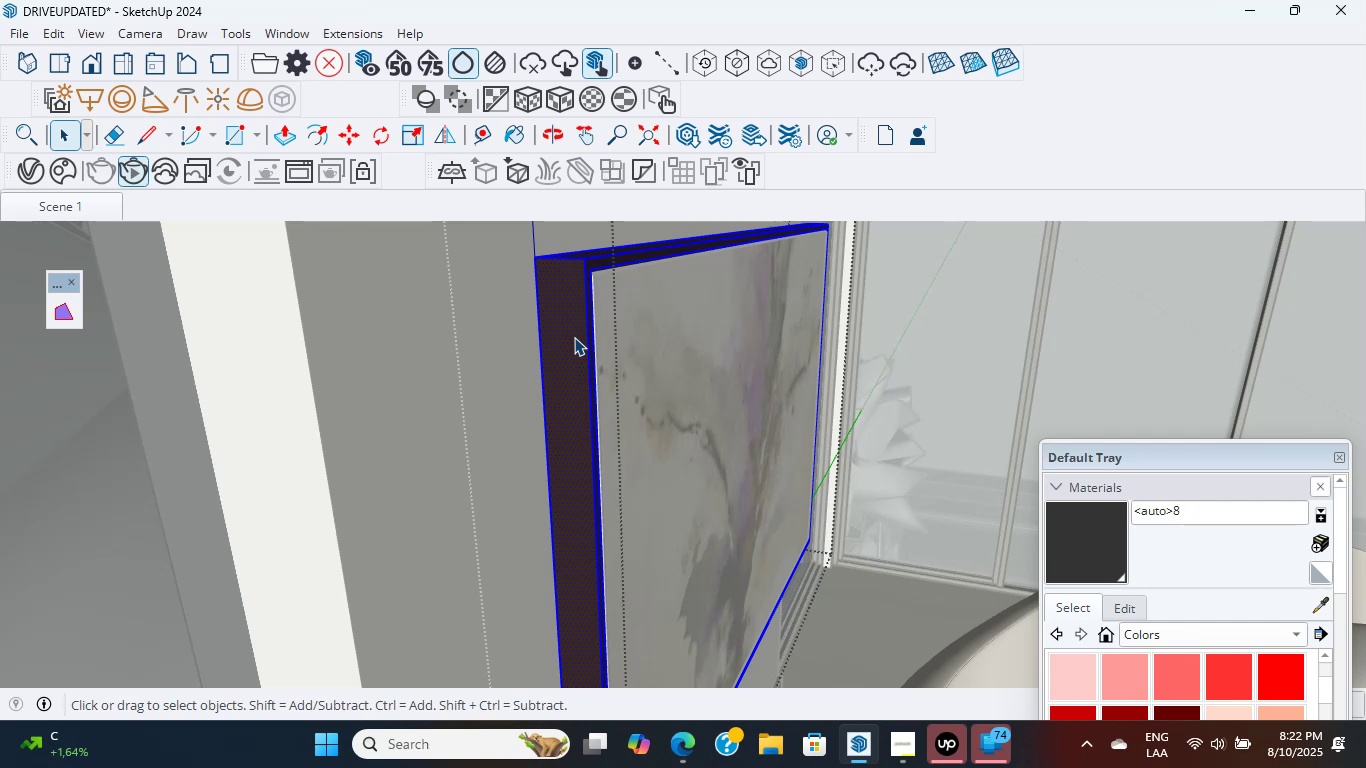 
triple_click([574, 337])
 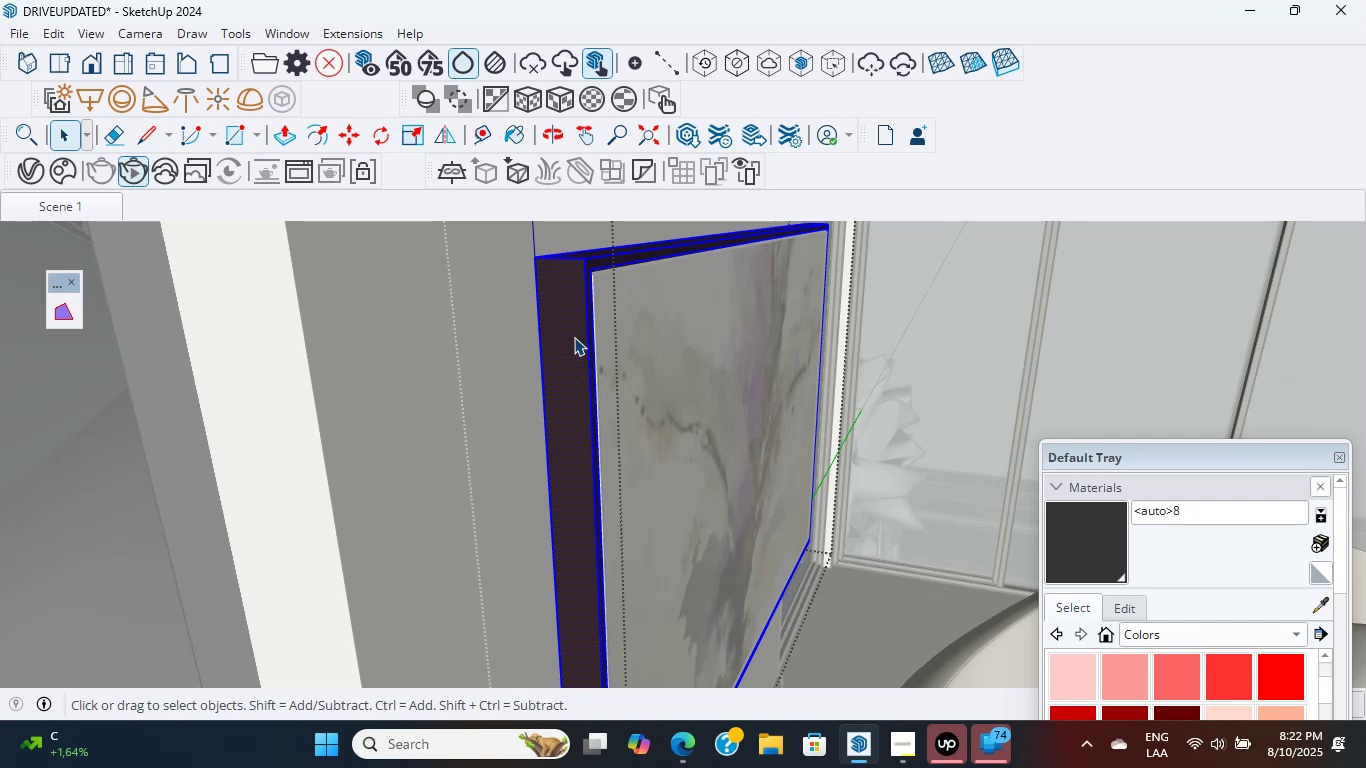 
triple_click([574, 337])
 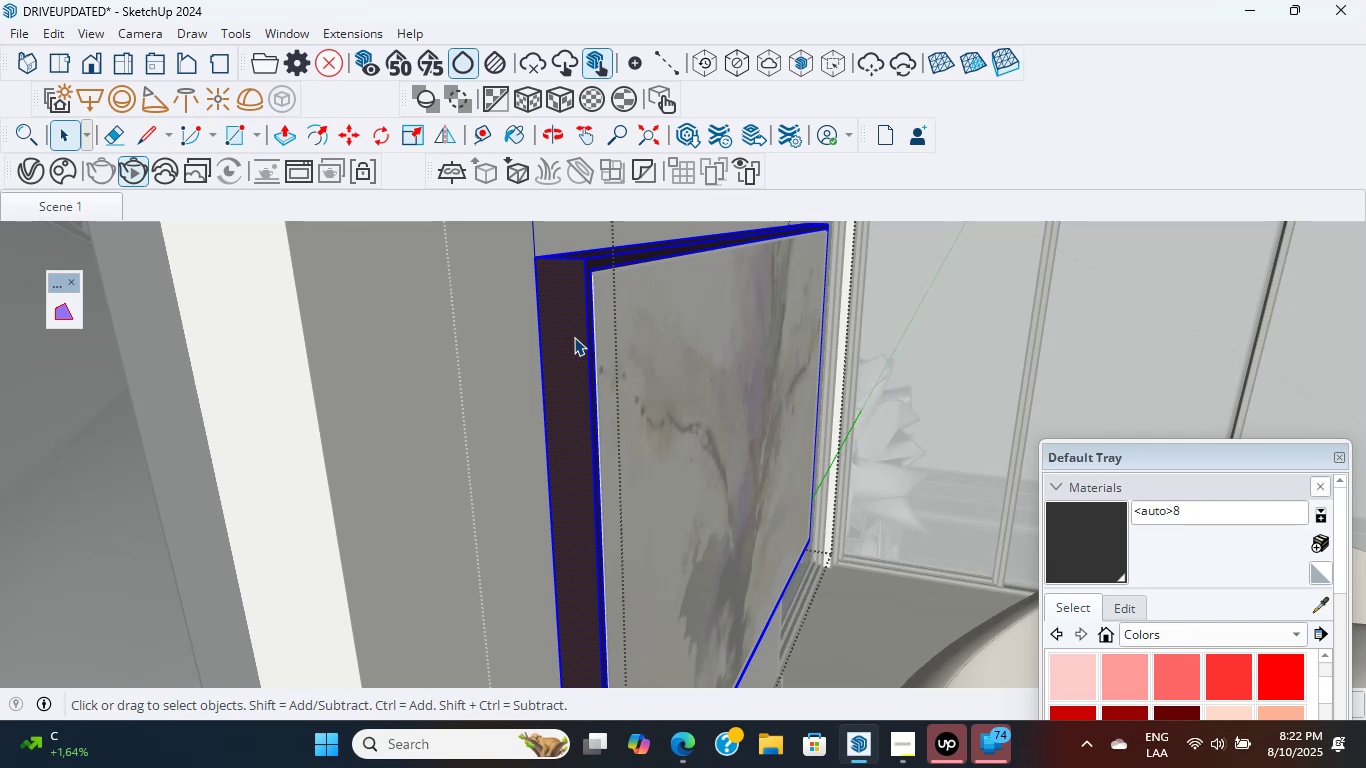 
triple_click([574, 337])
 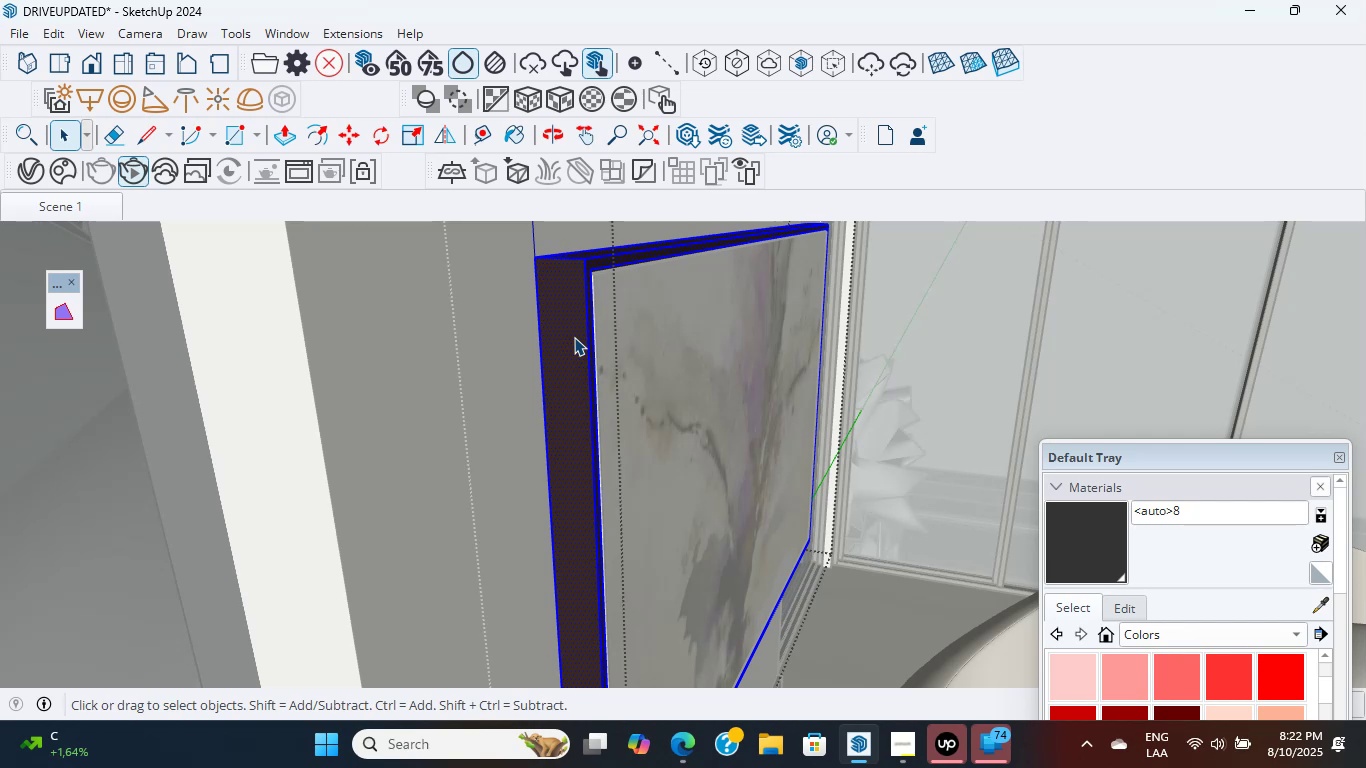 
triple_click([574, 337])
 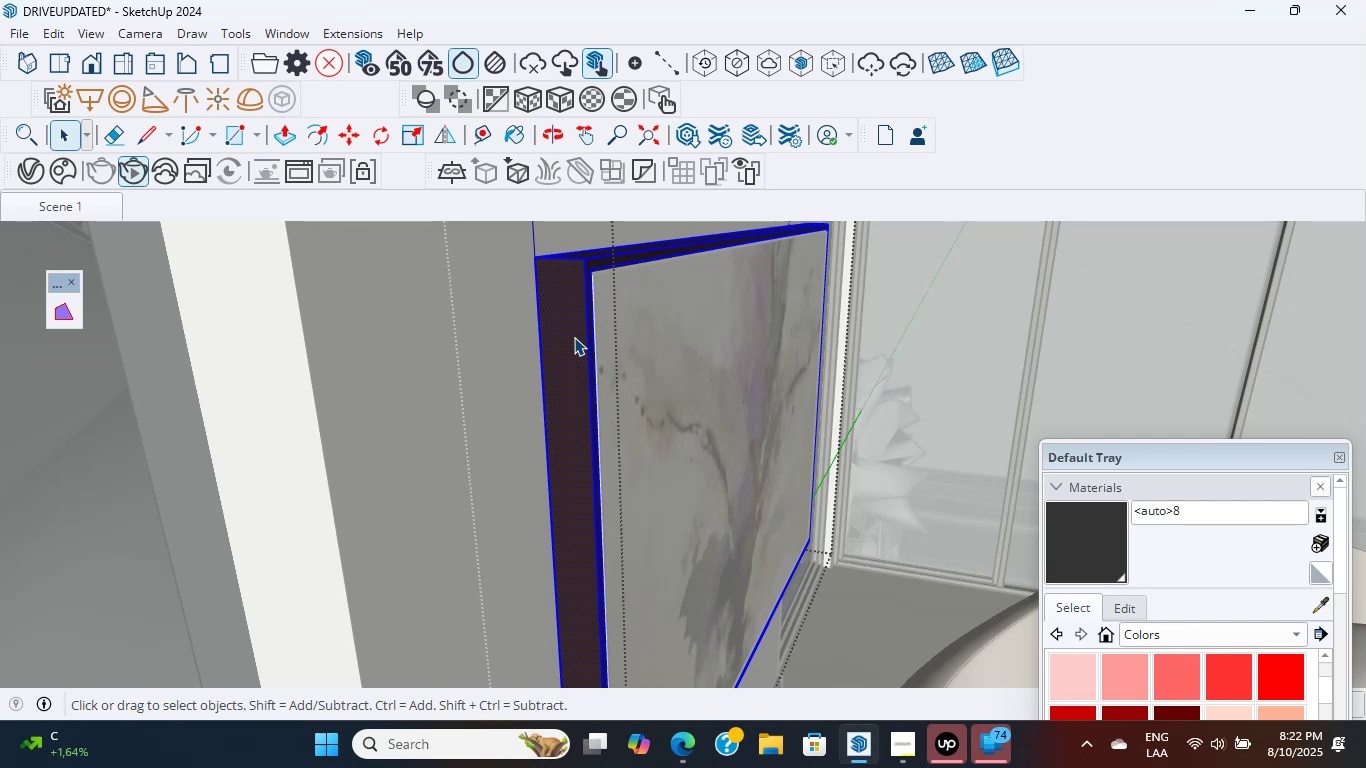 
triple_click([574, 337])
 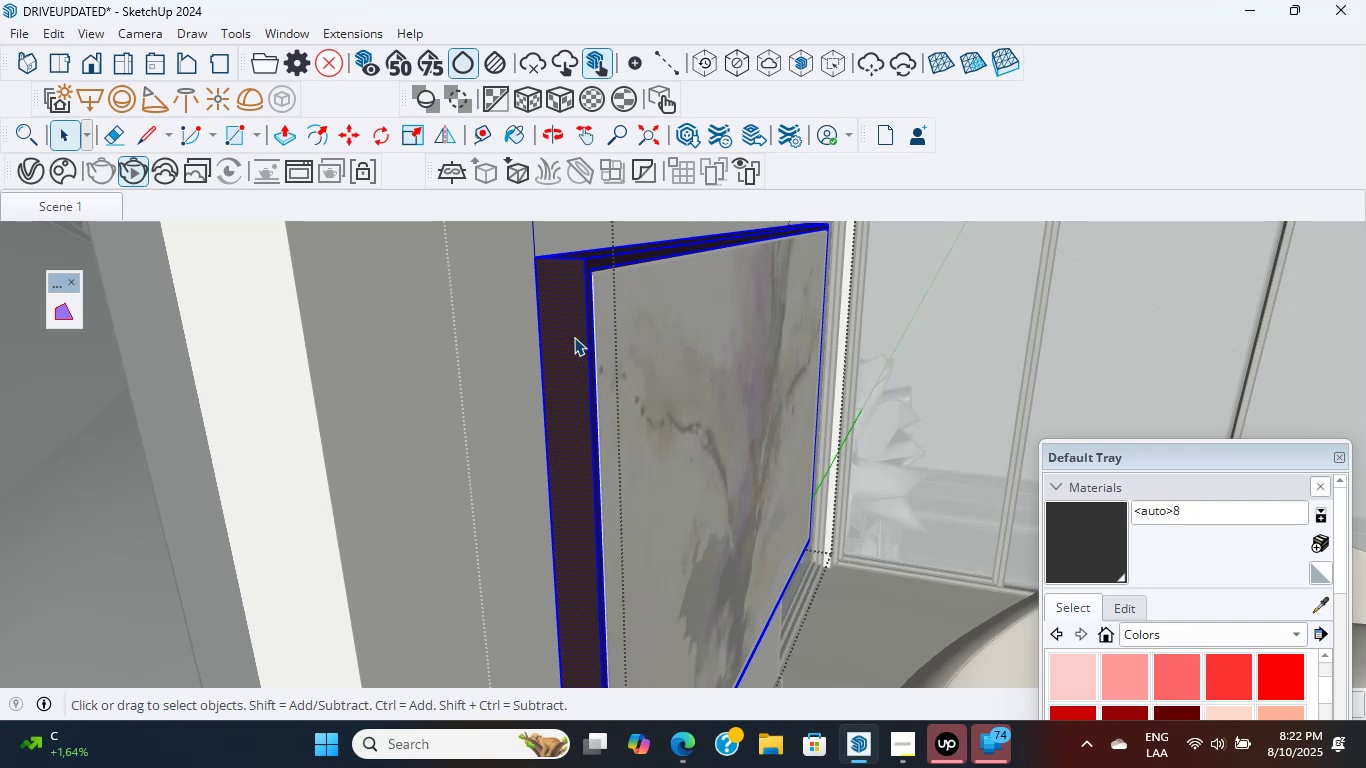 
triple_click([574, 337])
 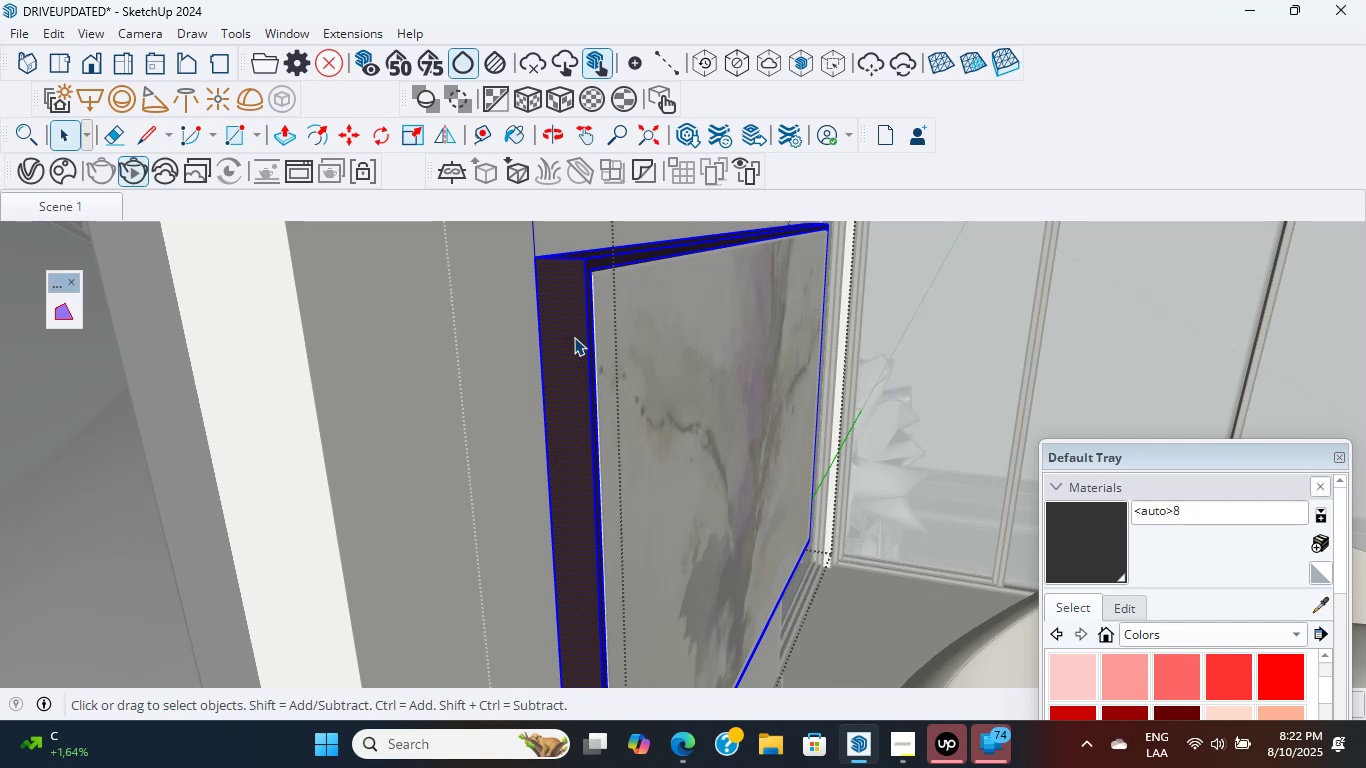 
triple_click([574, 337])
 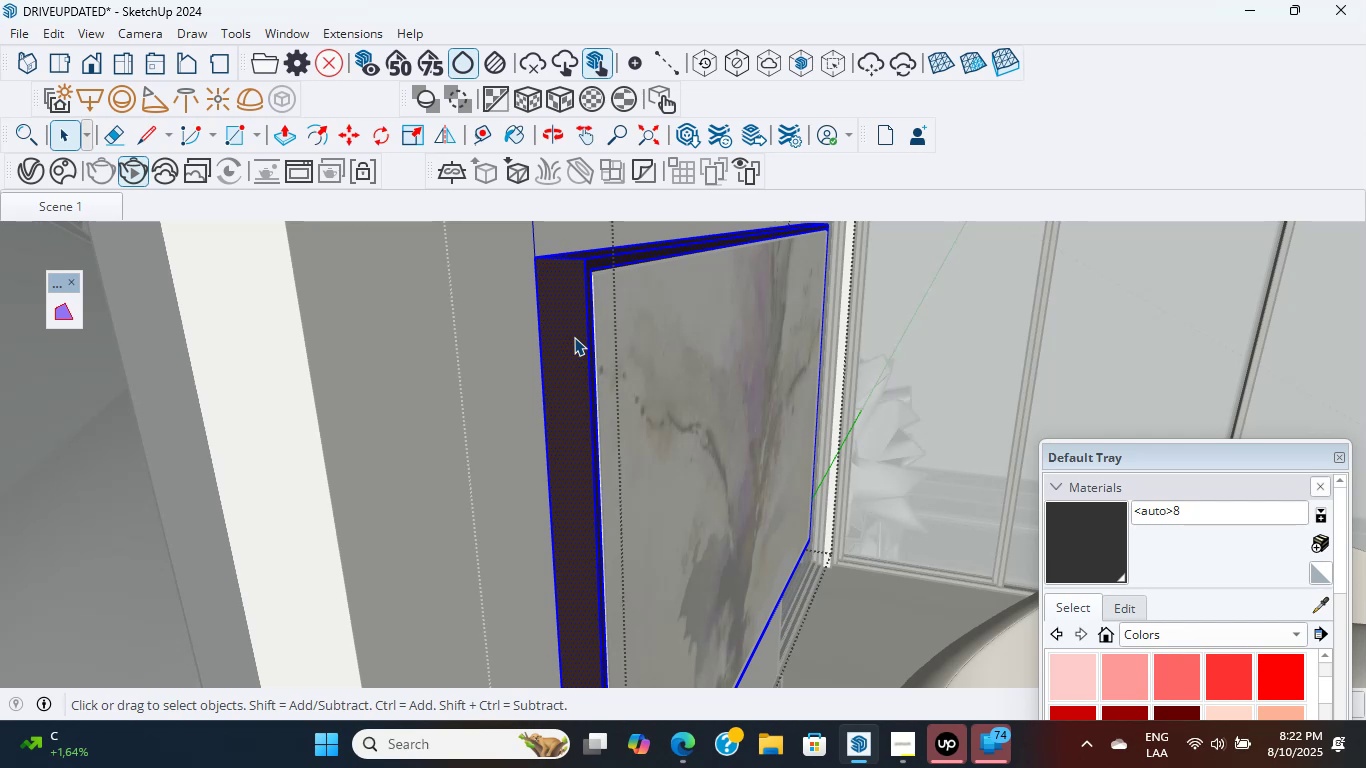 
triple_click([574, 337])
 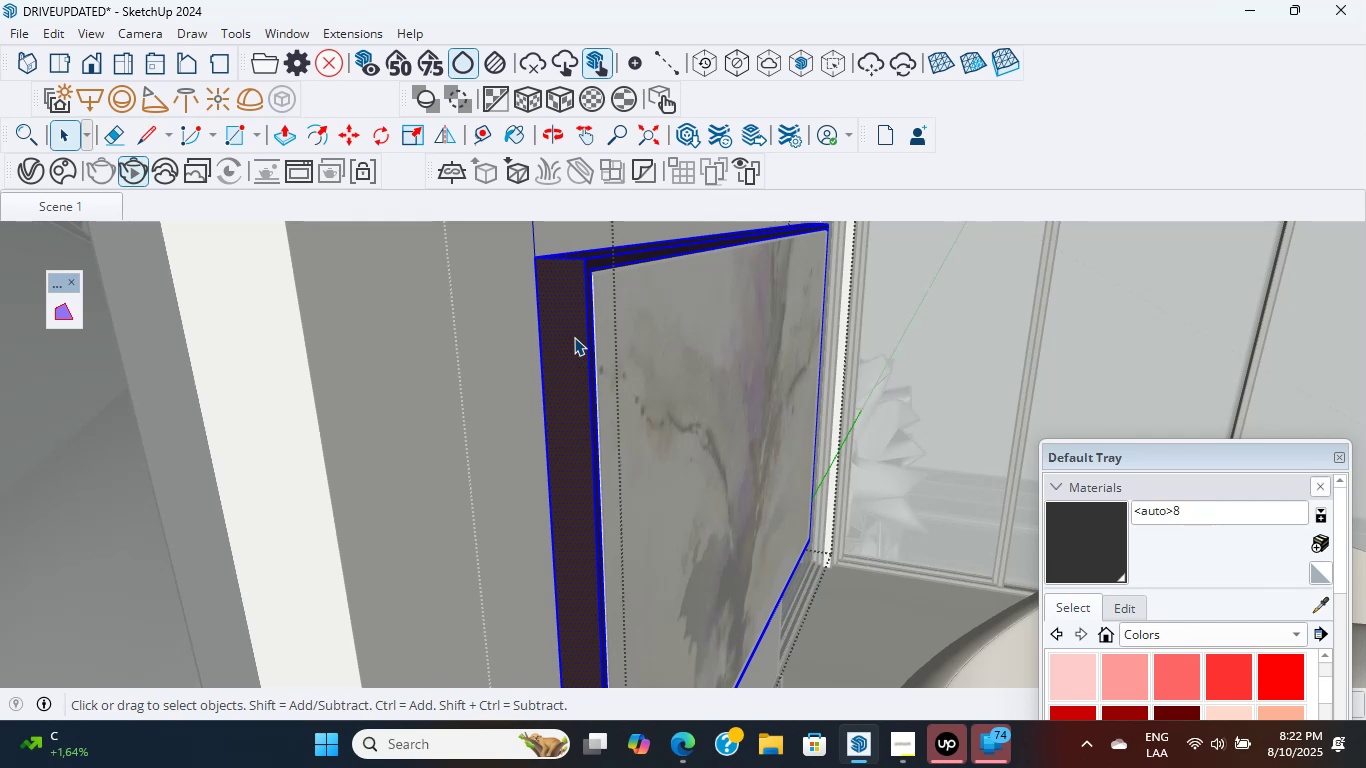 
triple_click([574, 337])
 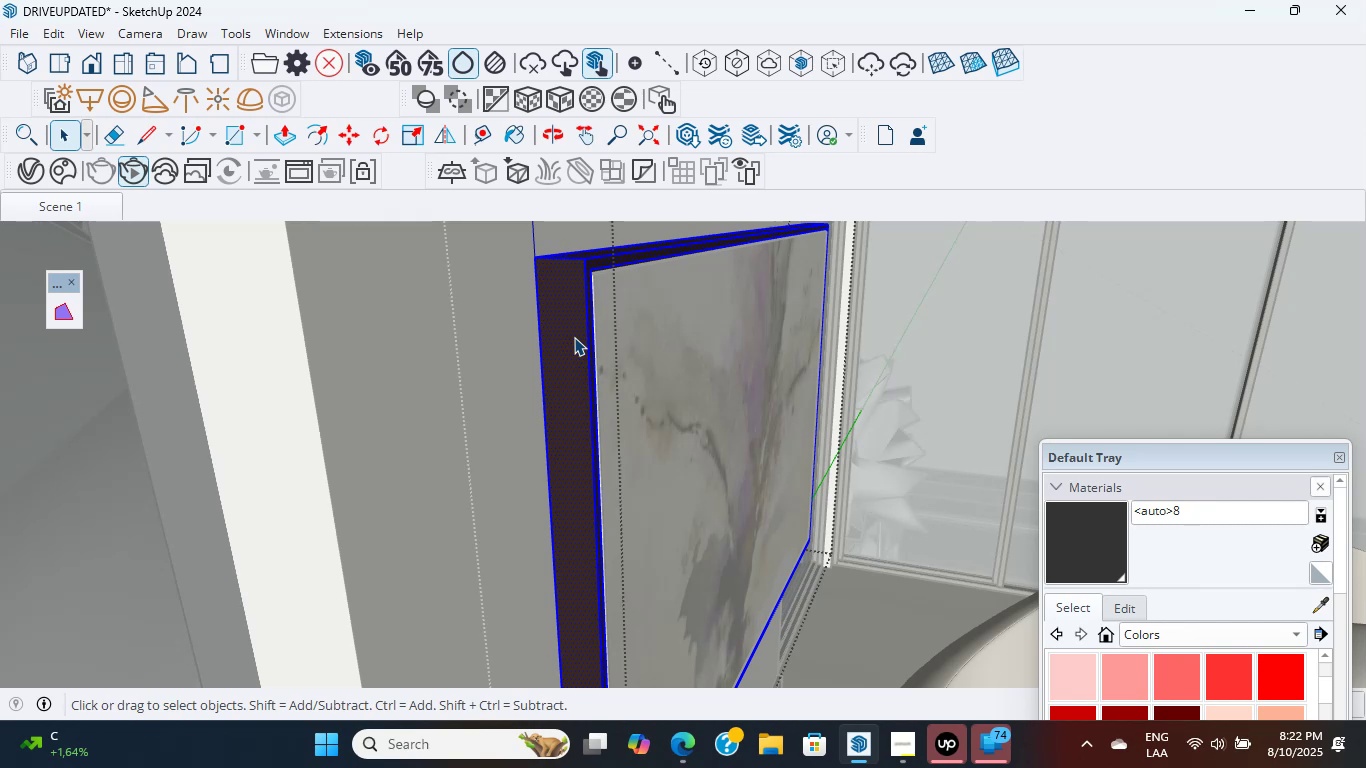 
triple_click([574, 337])
 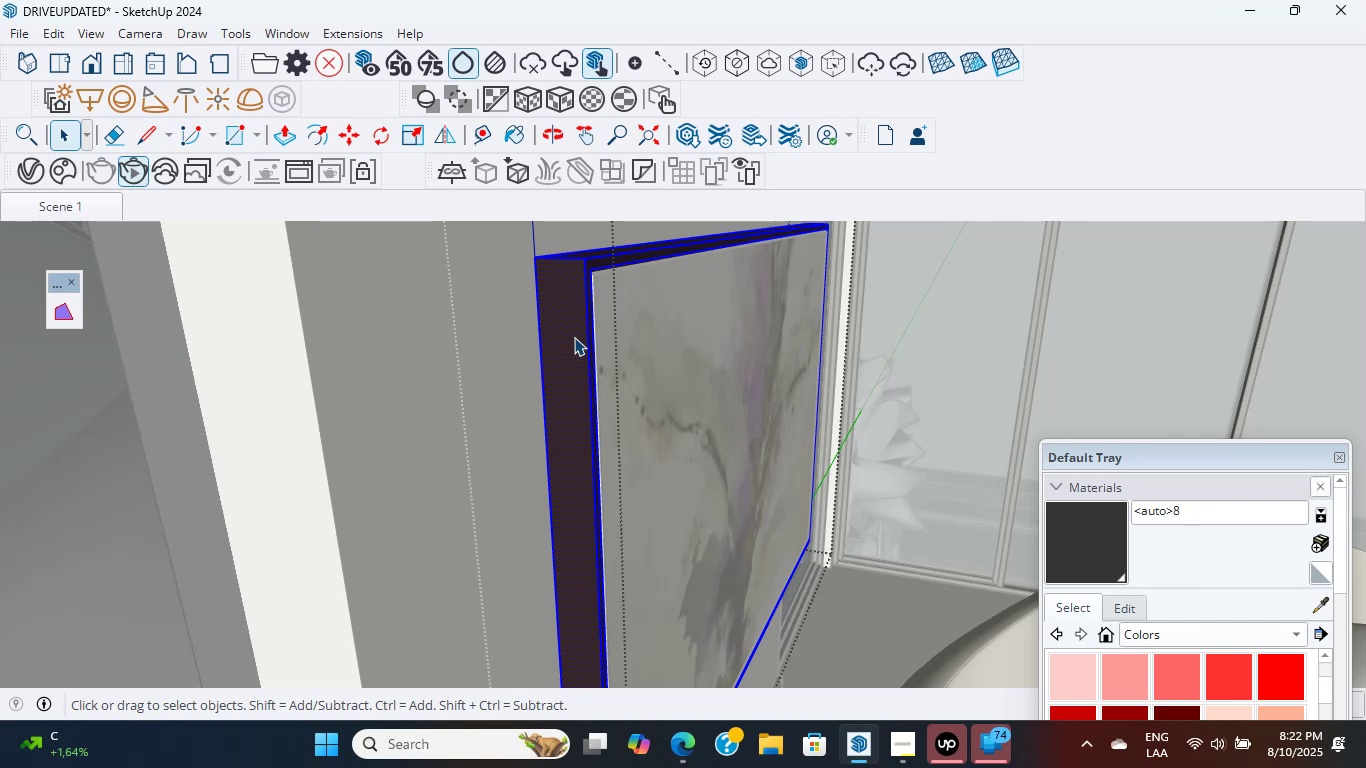 
triple_click([574, 337])
 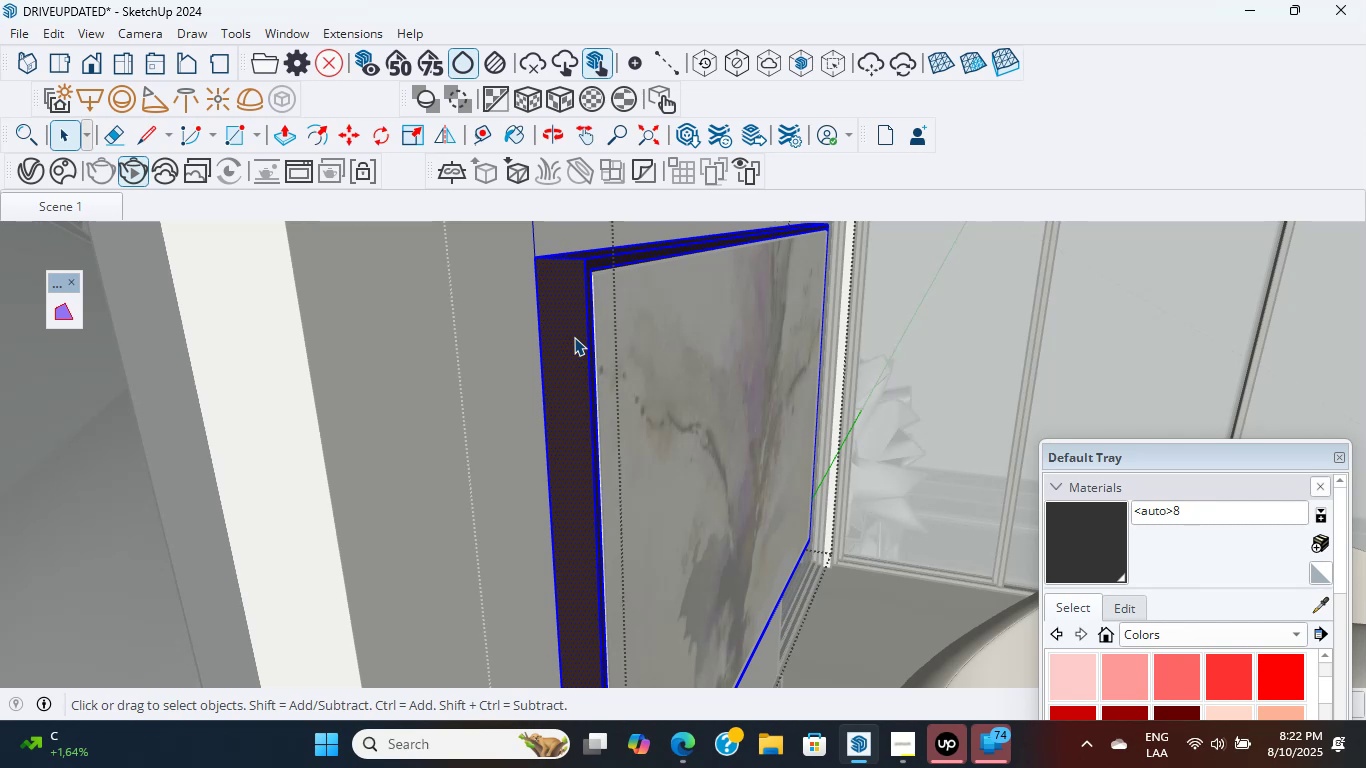 
triple_click([574, 337])
 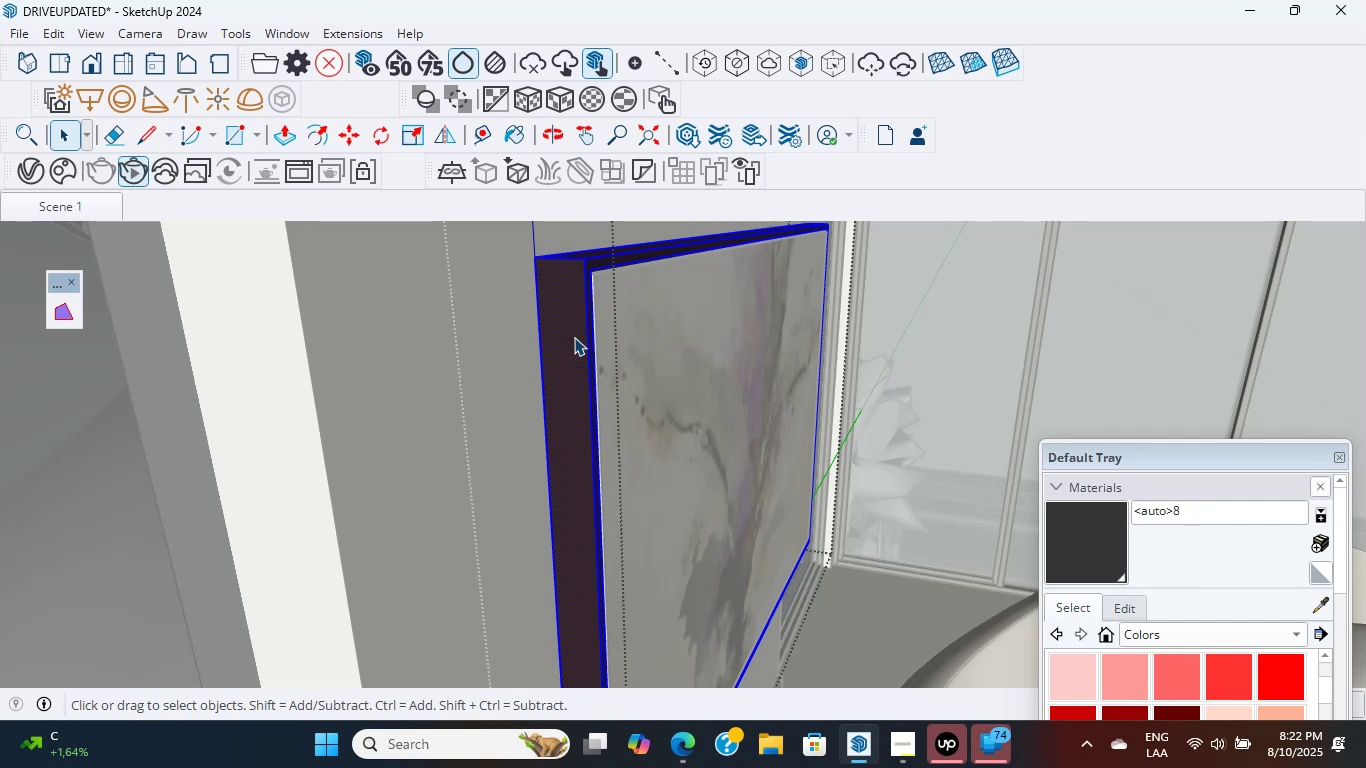 
triple_click([574, 337])
 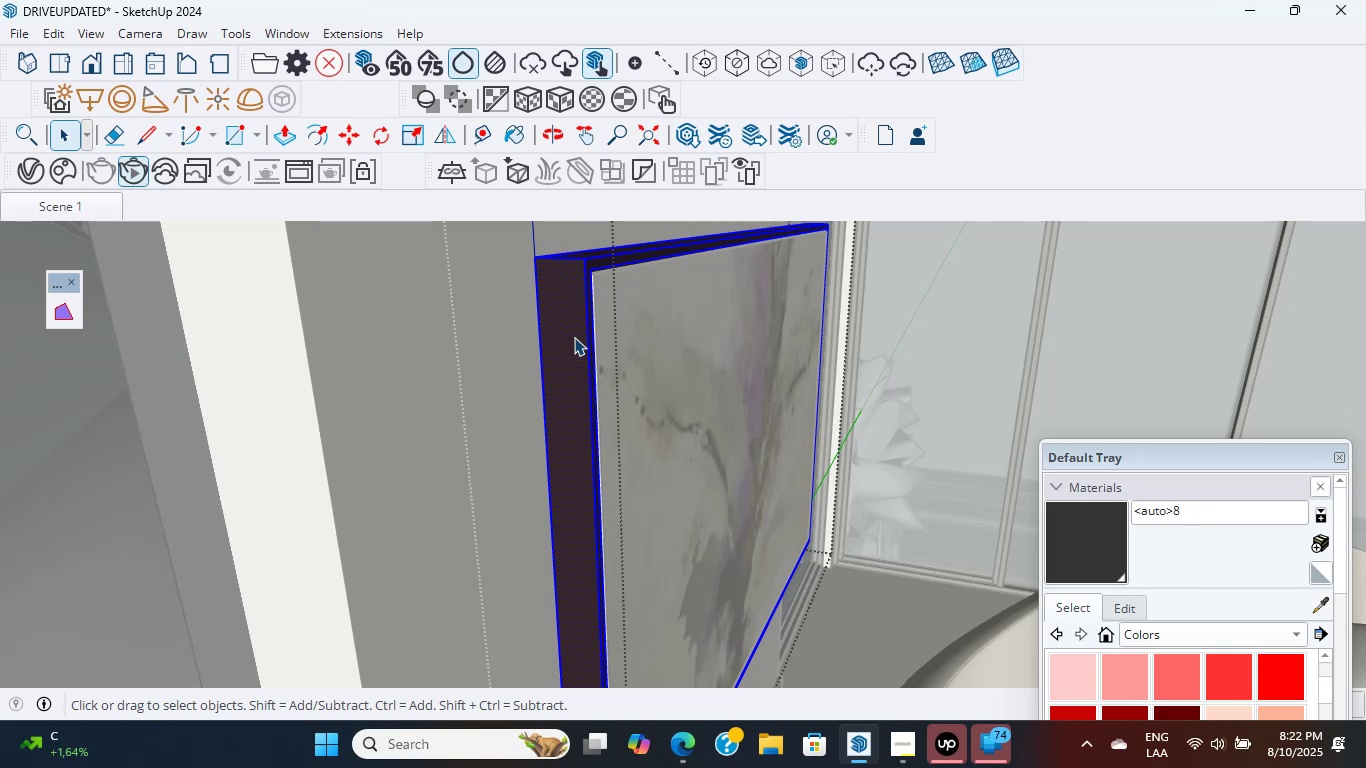 
triple_click([574, 337])
 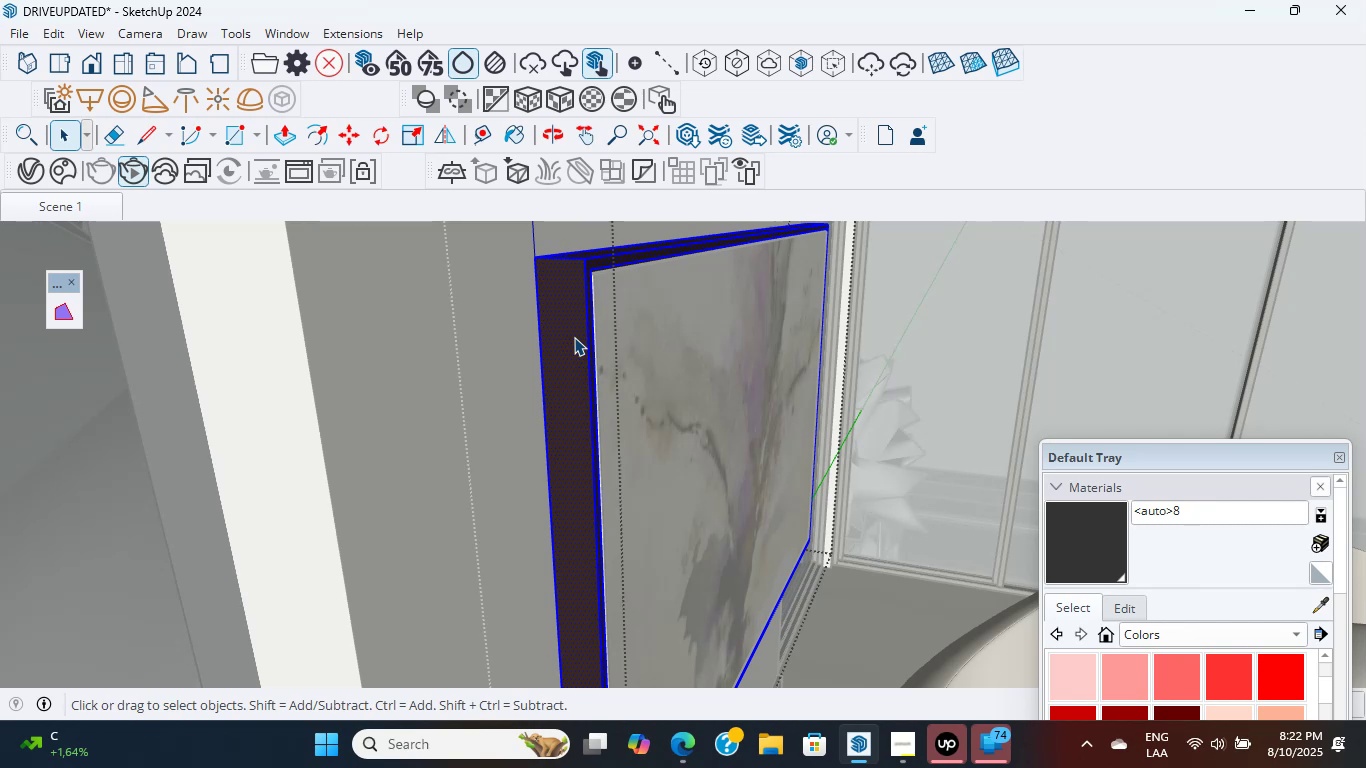 
triple_click([574, 337])
 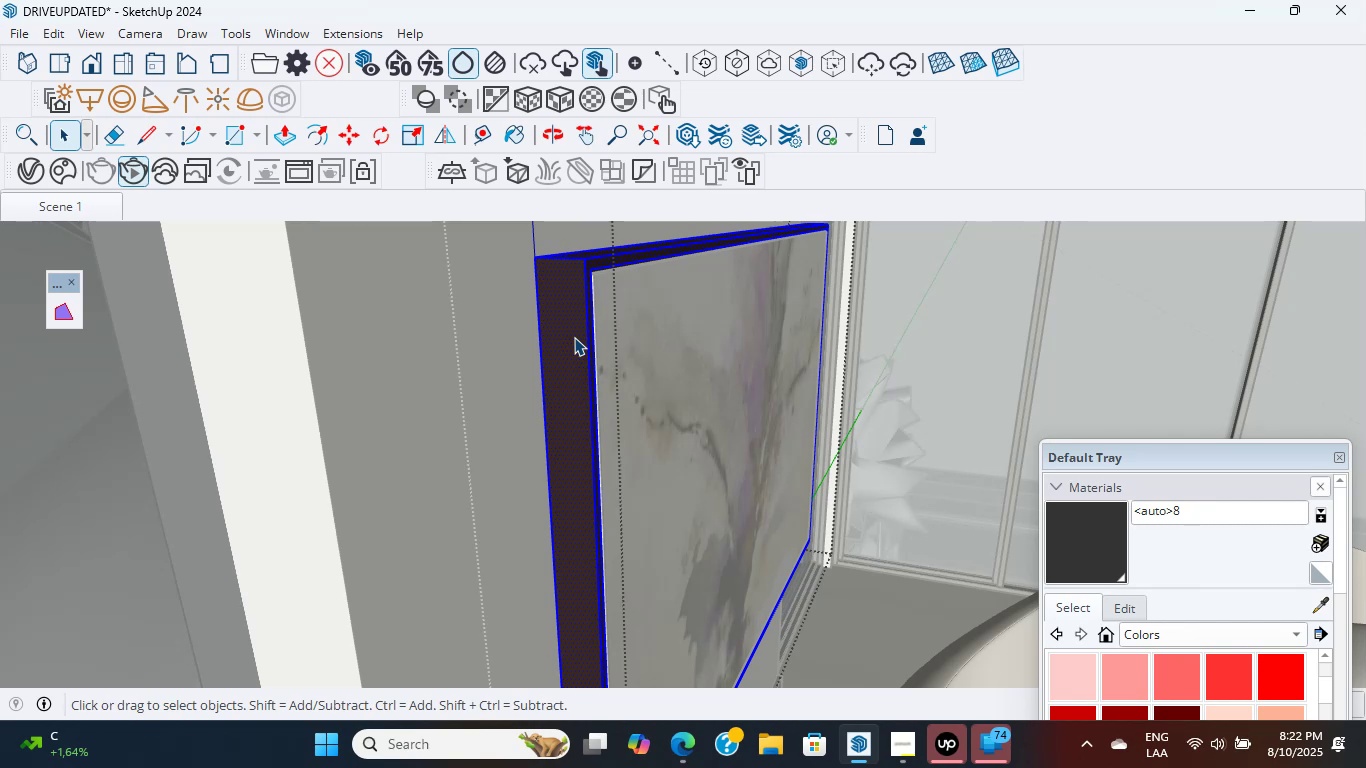 
triple_click([574, 337])
 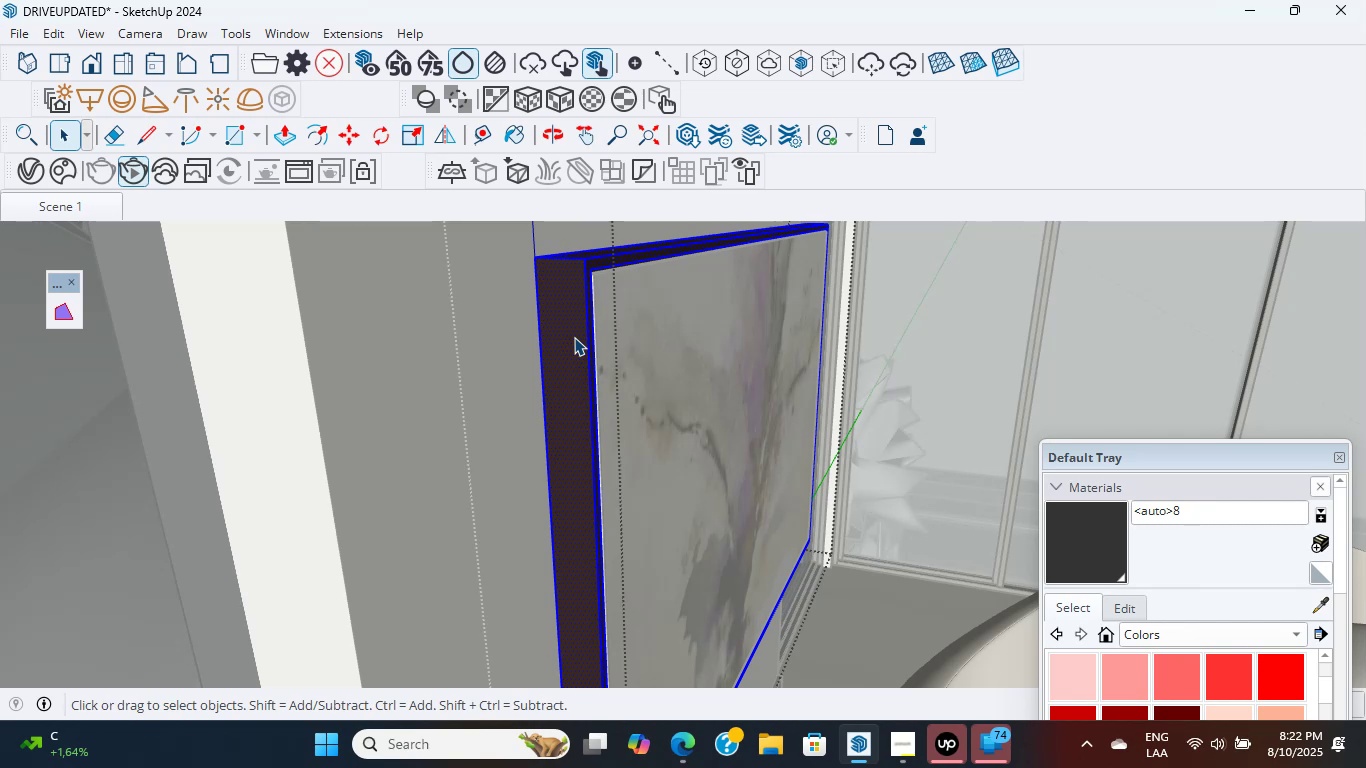 
triple_click([574, 337])
 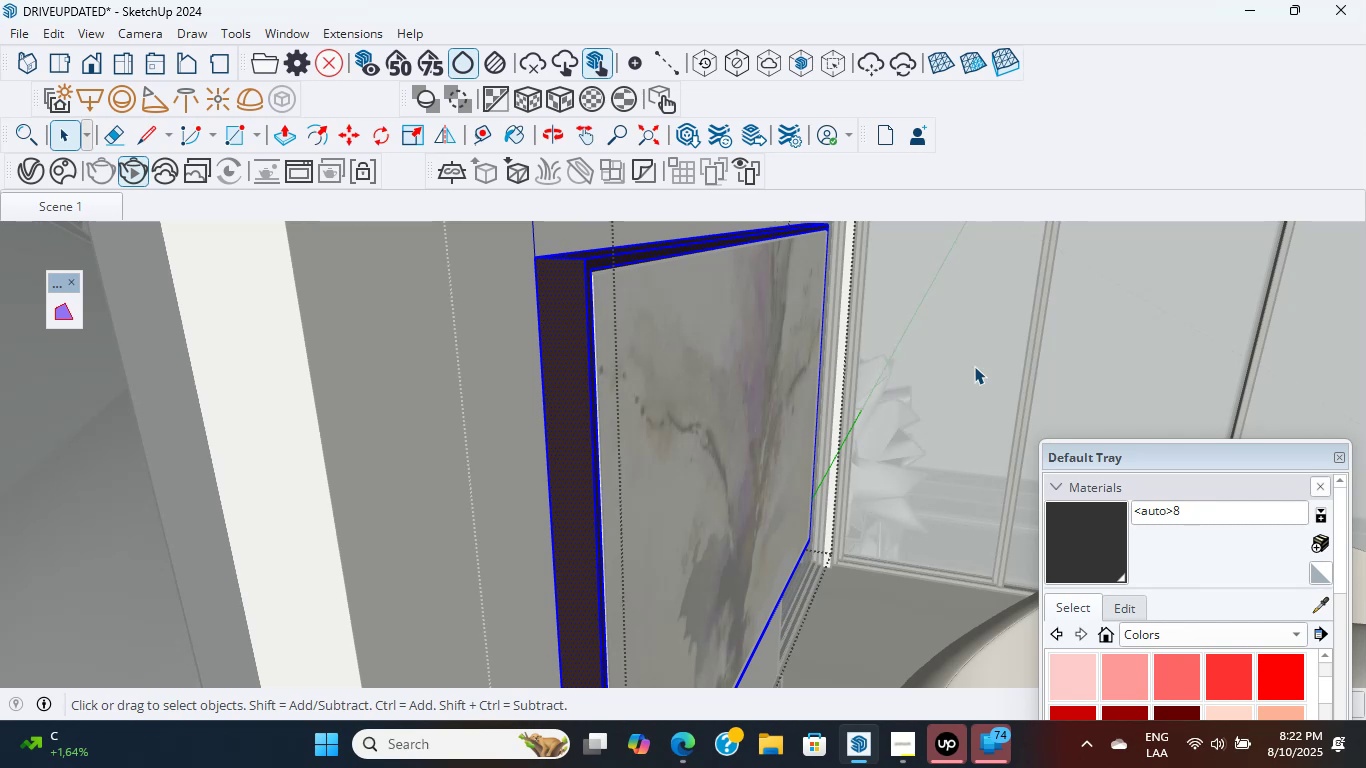 
left_click_drag(start_coordinate=[1171, 463], to_coordinate=[1047, 200])
 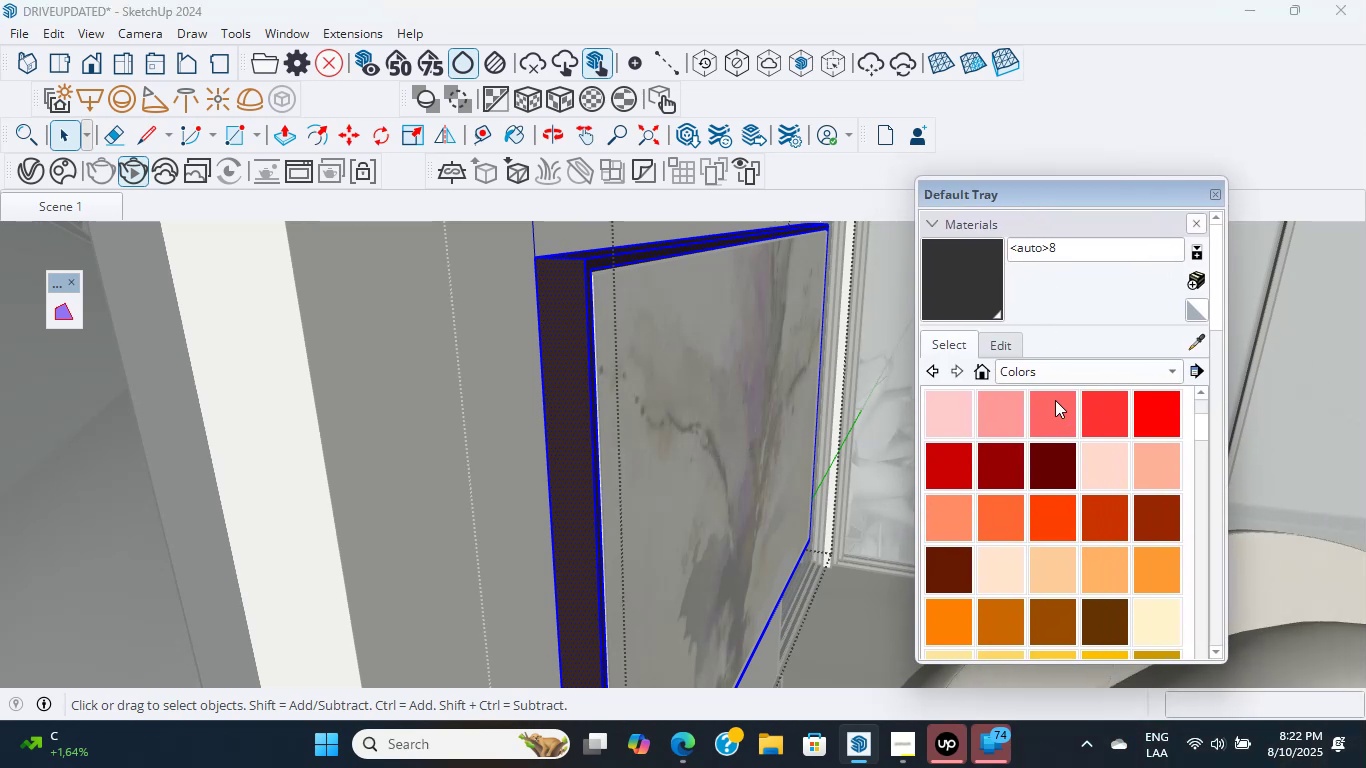 
left_click([1049, 376])
 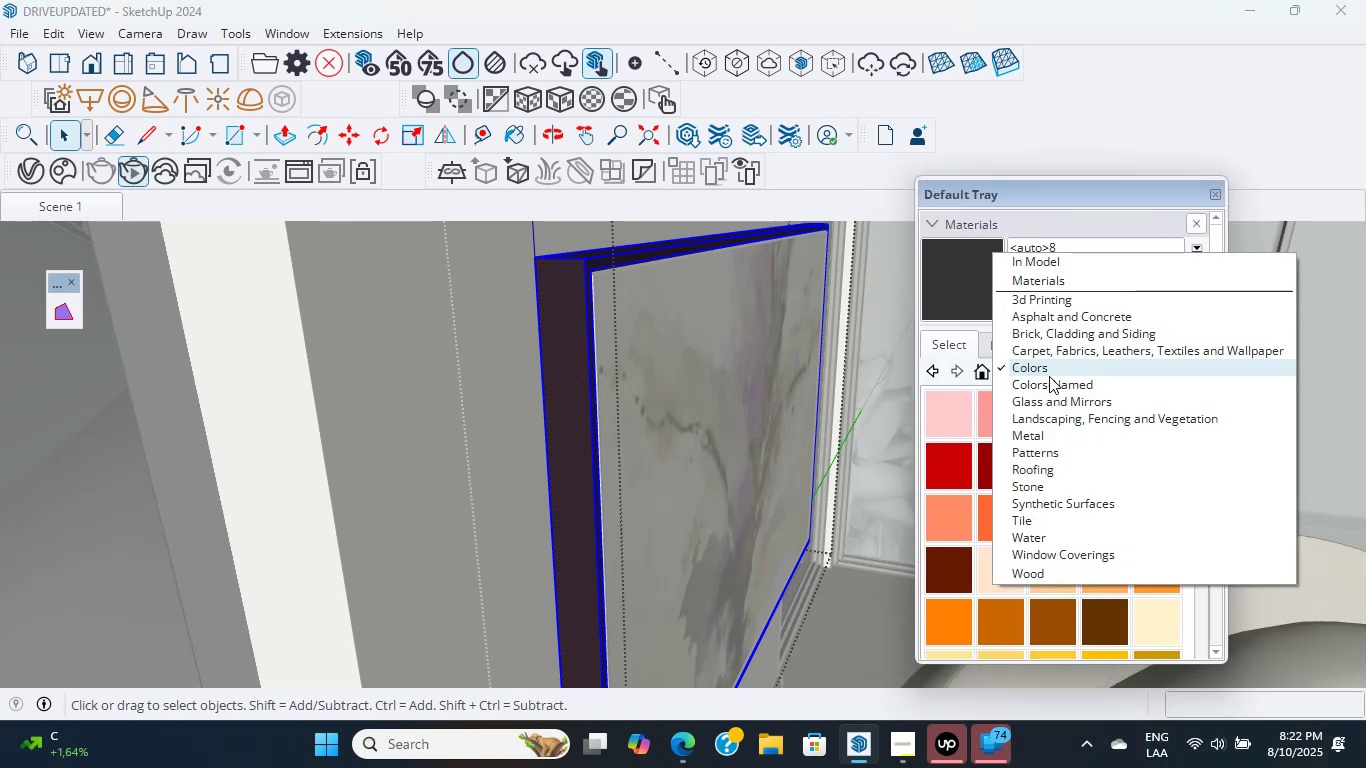 
scroll: coordinate [1019, 272], scroll_direction: up, amount: 3.0
 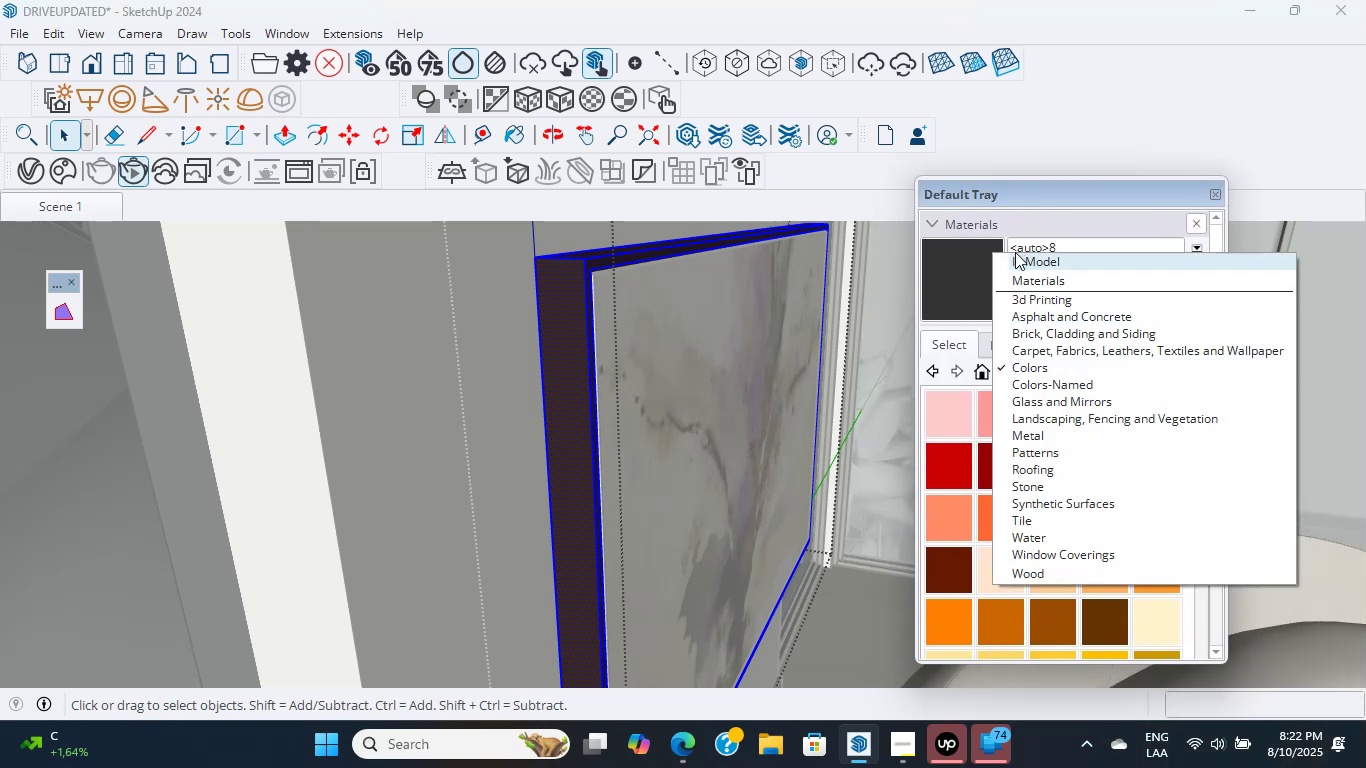 
left_click([1018, 258])
 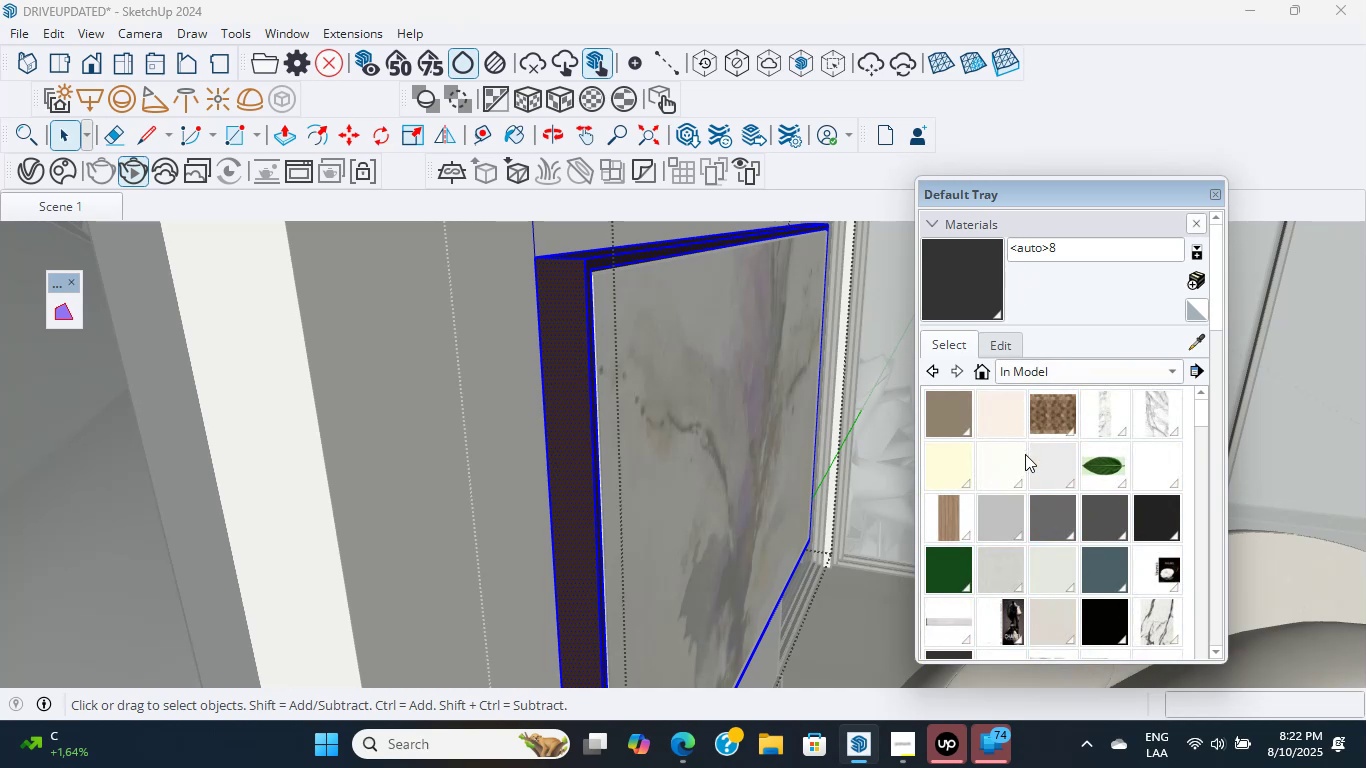 
scroll: coordinate [1097, 577], scroll_direction: down, amount: 4.0
 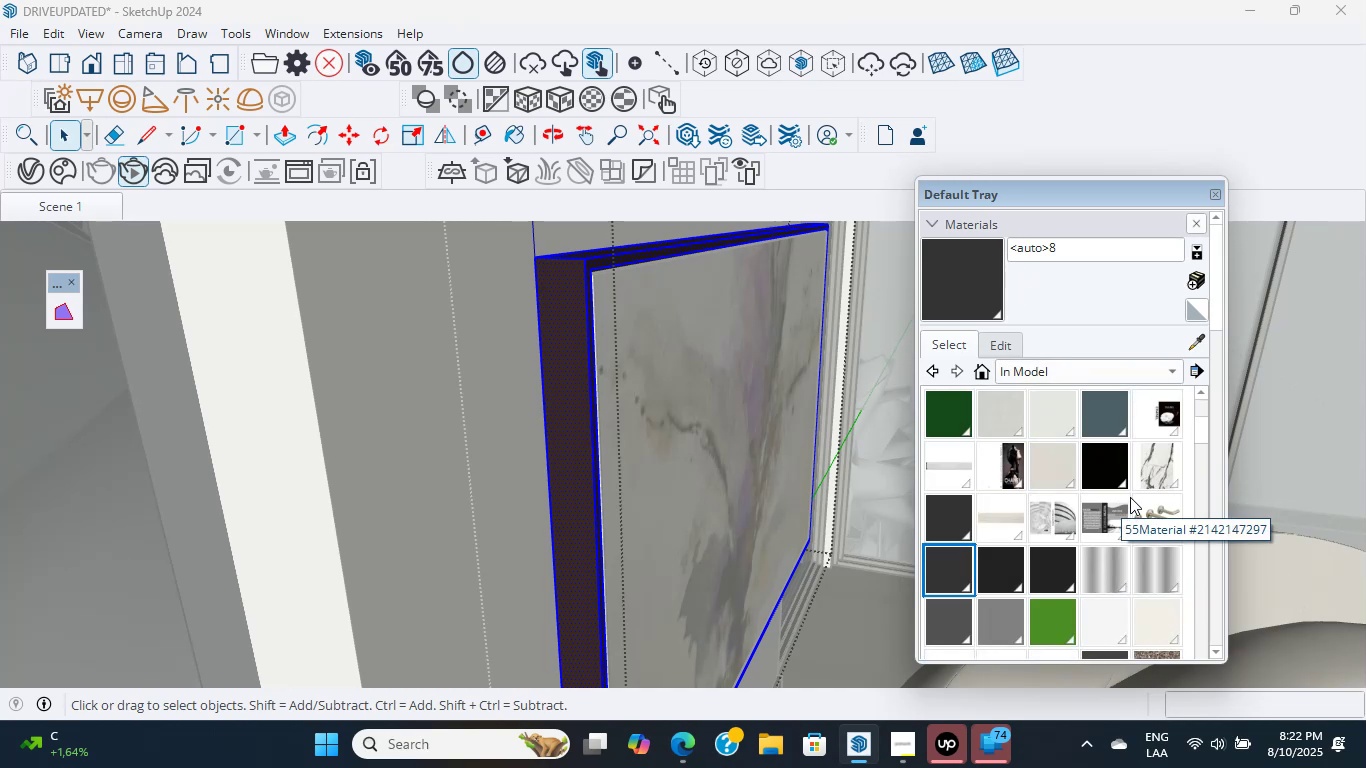 
hold_key(key=ShiftLeft, duration=0.51)
double_click([560, 280])
 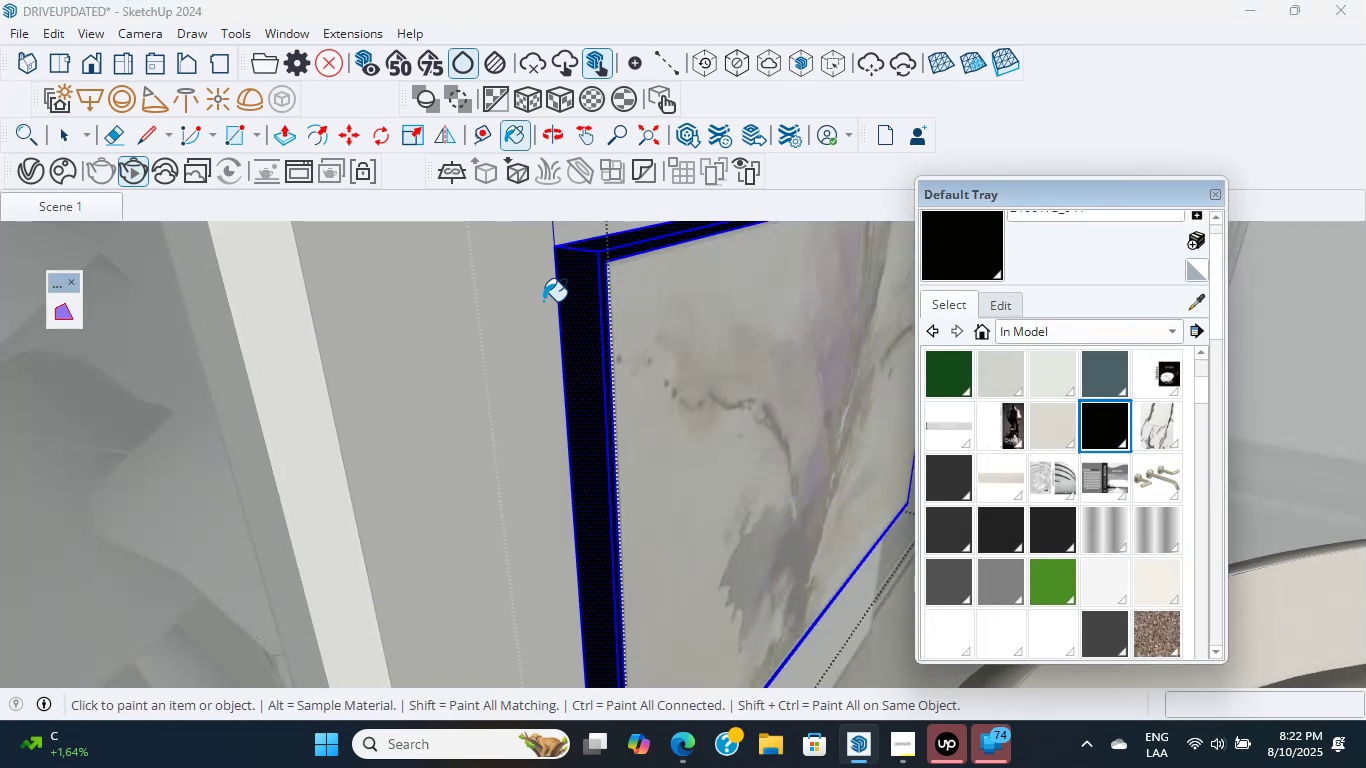 
key(Escape)
 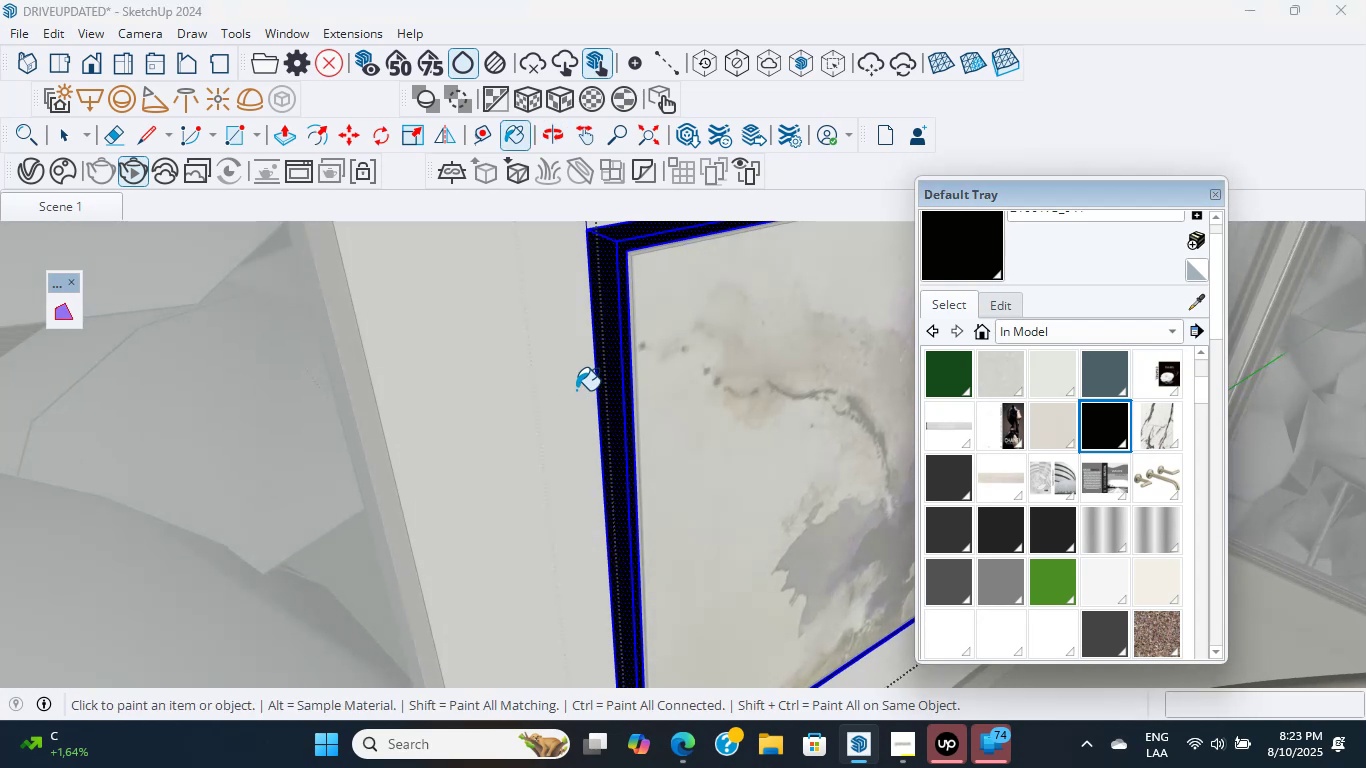 
wait(5.99)
 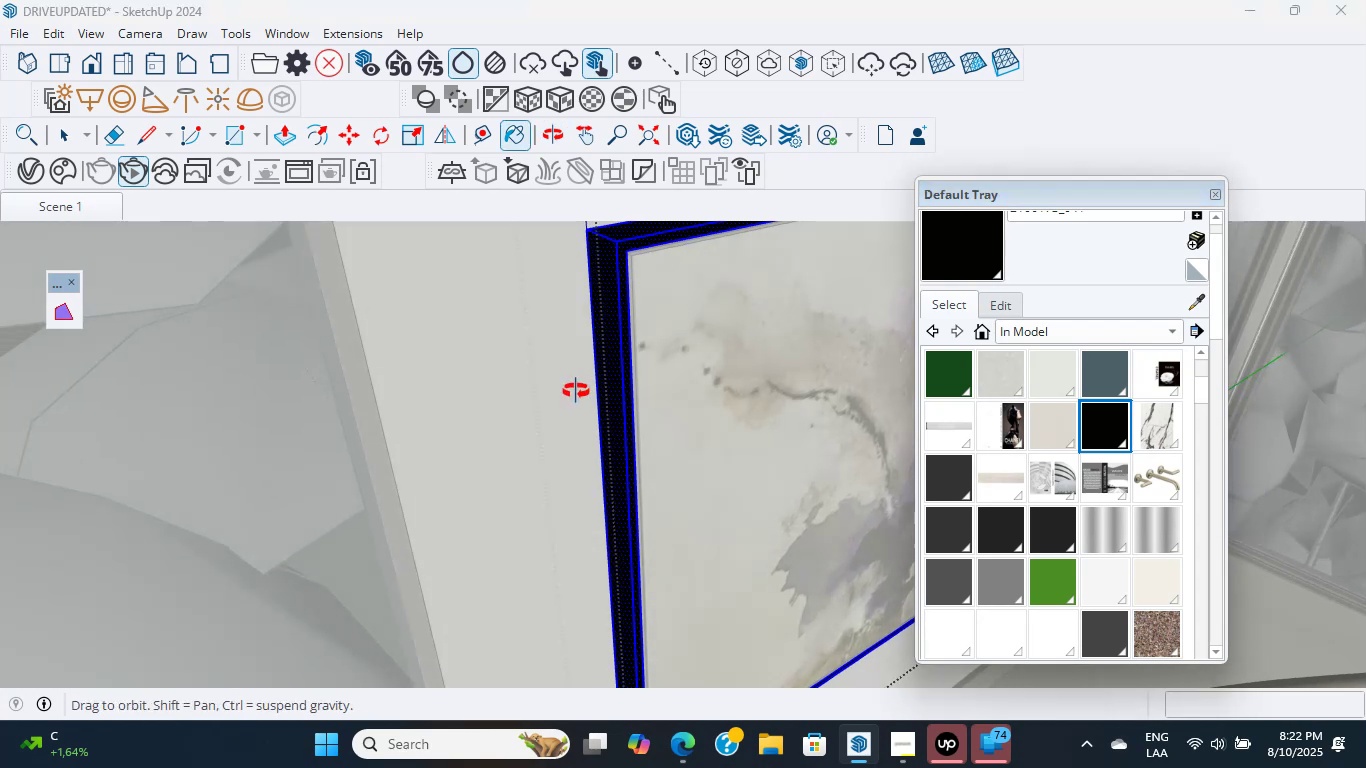 
scroll: coordinate [643, 395], scroll_direction: up, amount: 1.0
 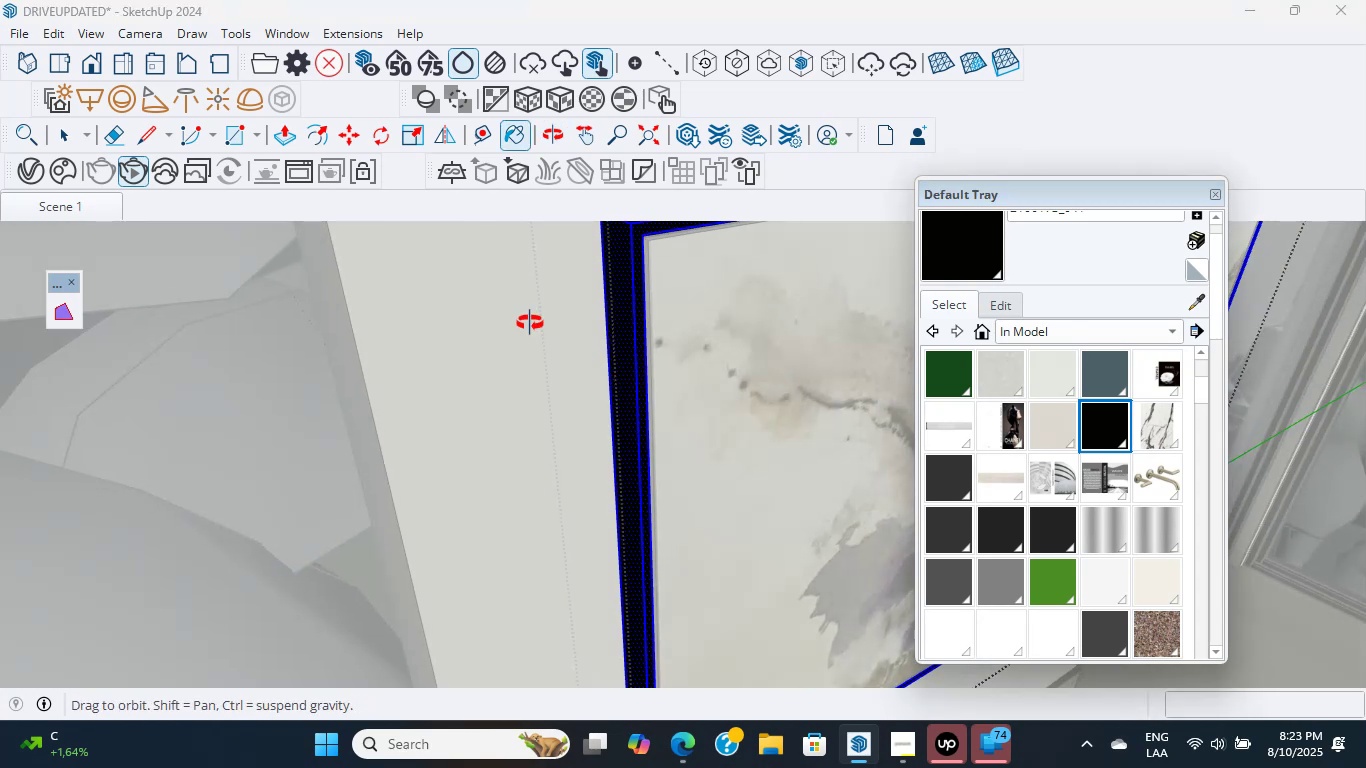 
key(Escape)
 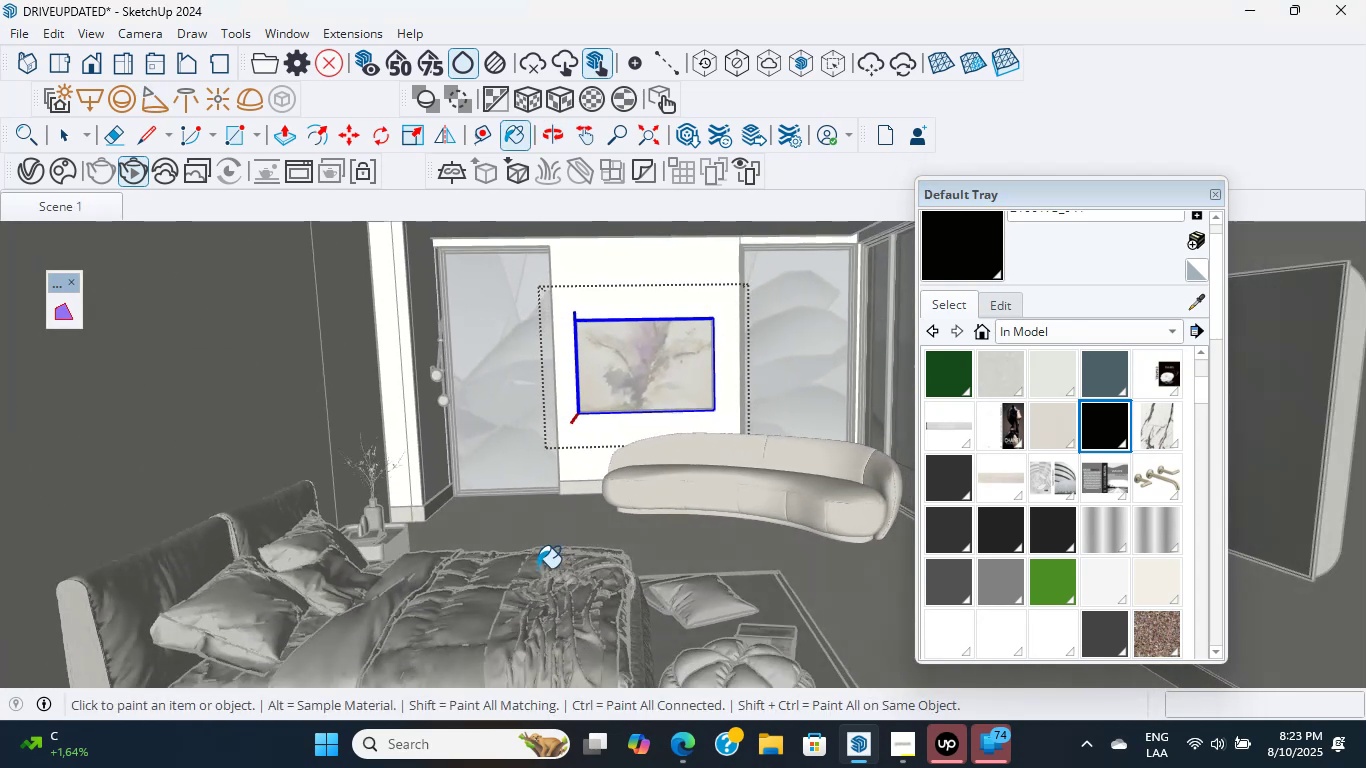 
key(Escape)
 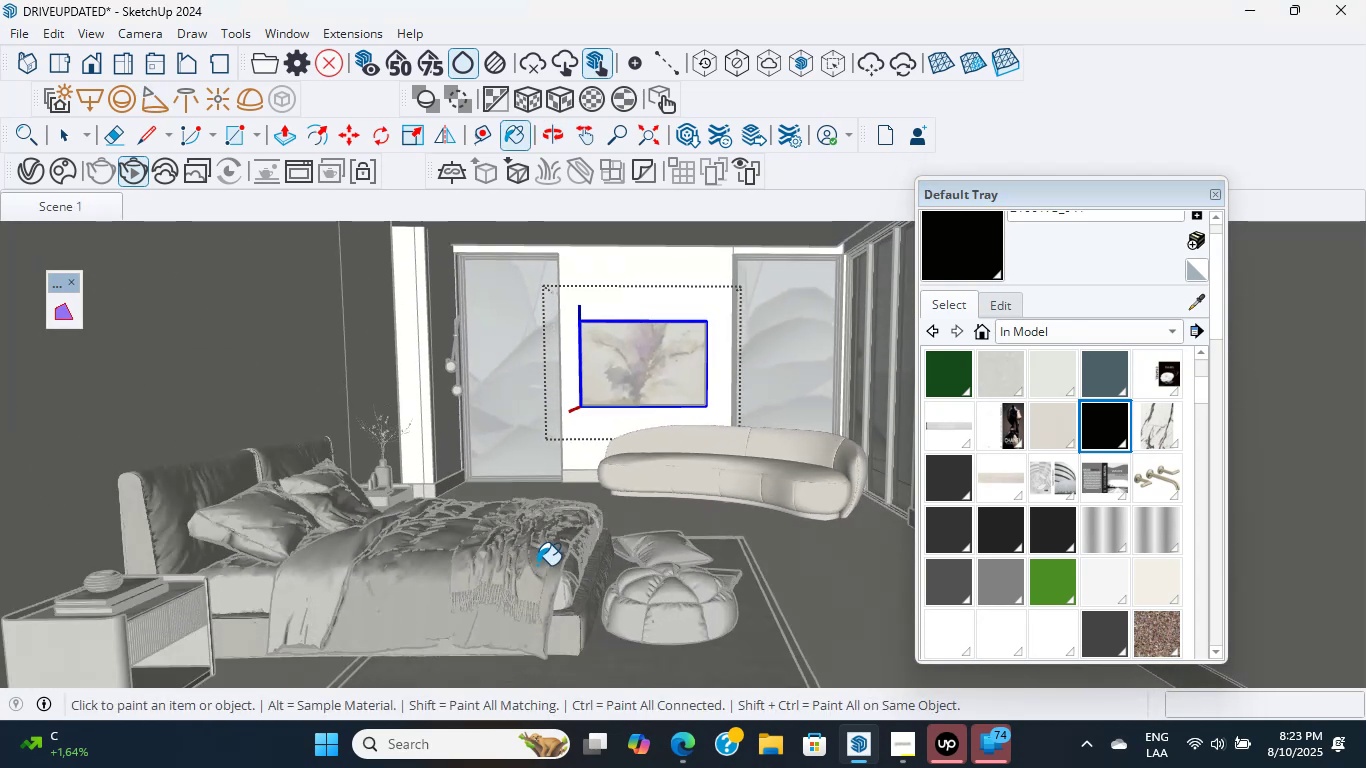 
key(Escape)
 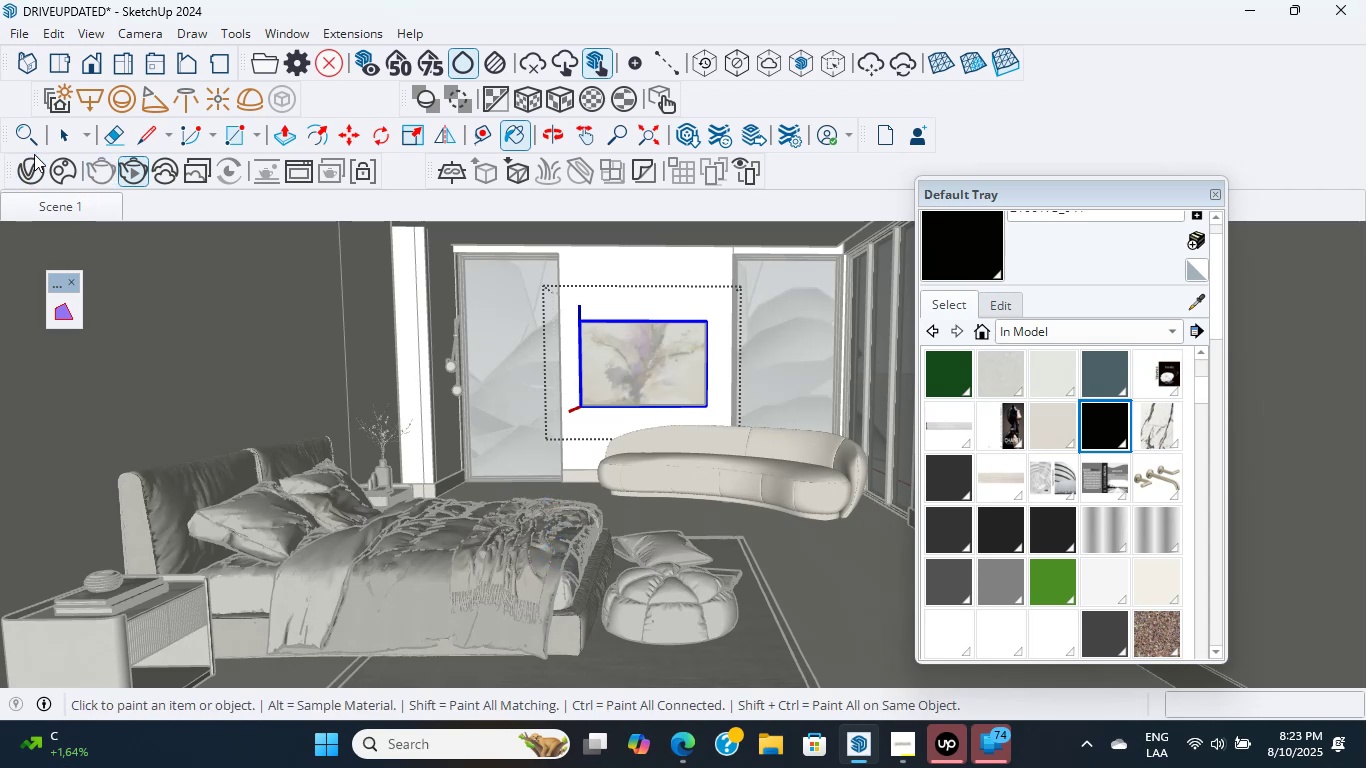 
key(Escape)
 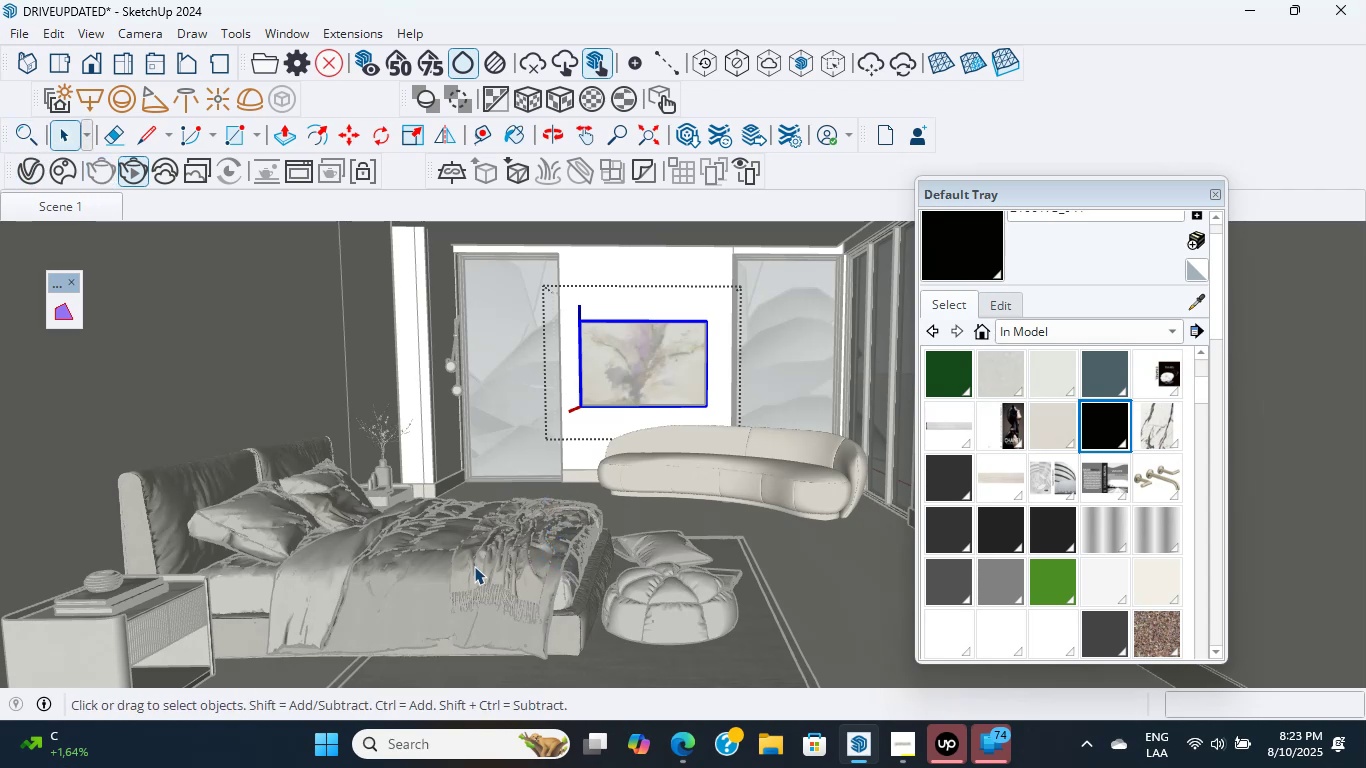 
left_click([475, 566])
 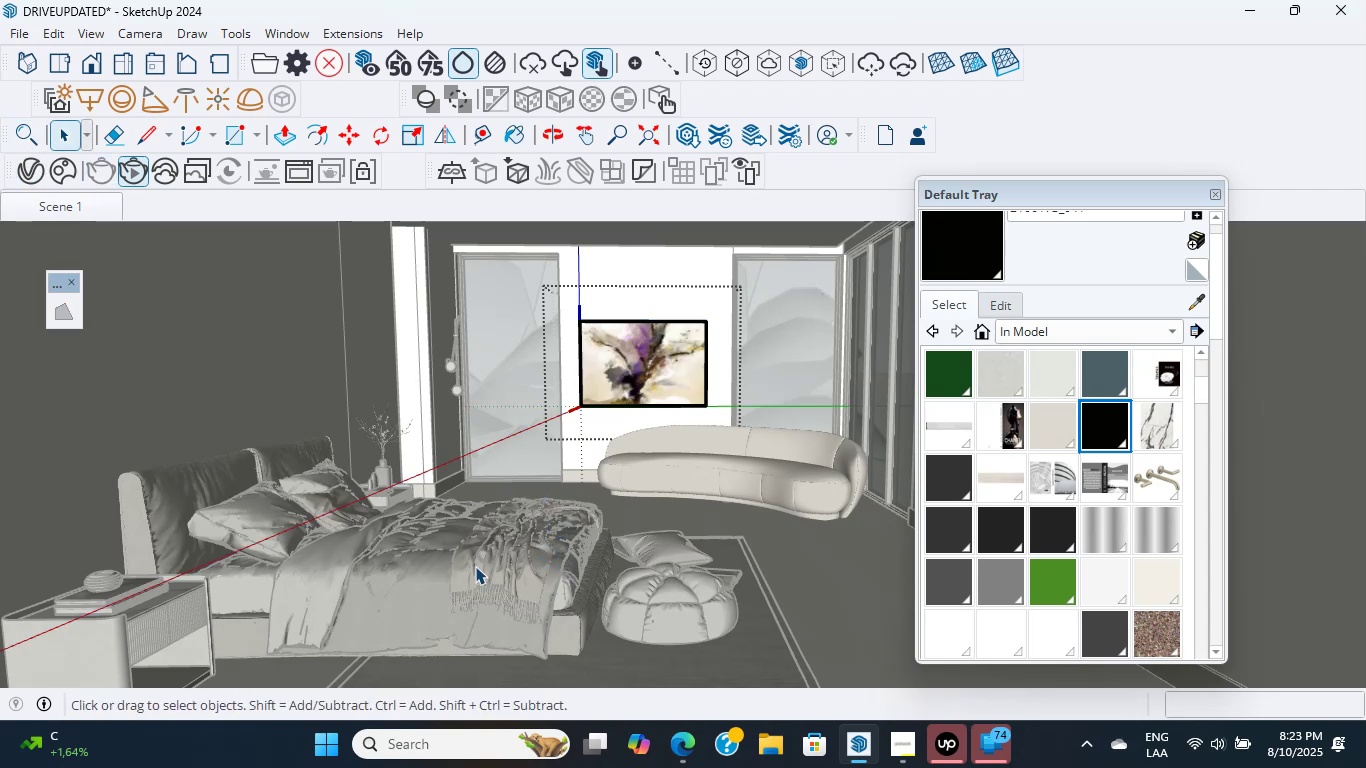 
key(Escape)
 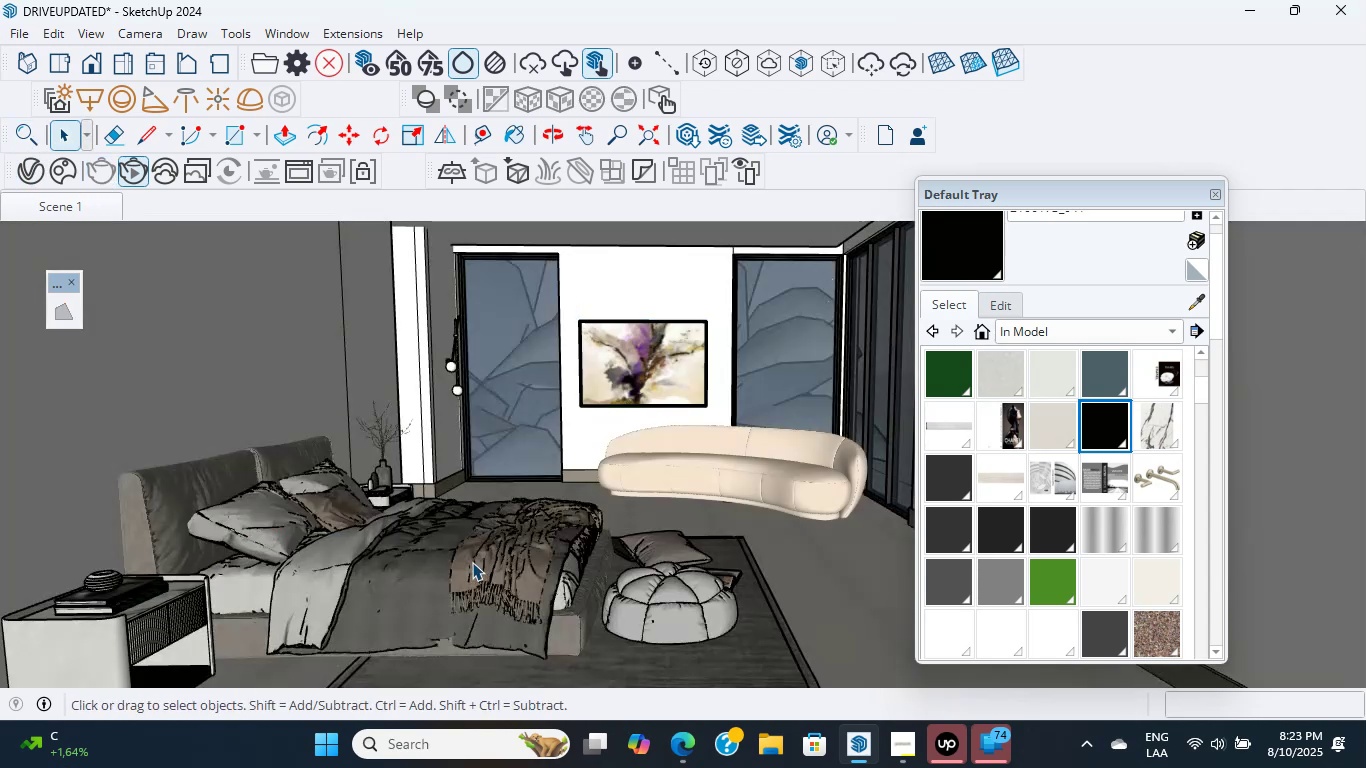 
key(Escape)
 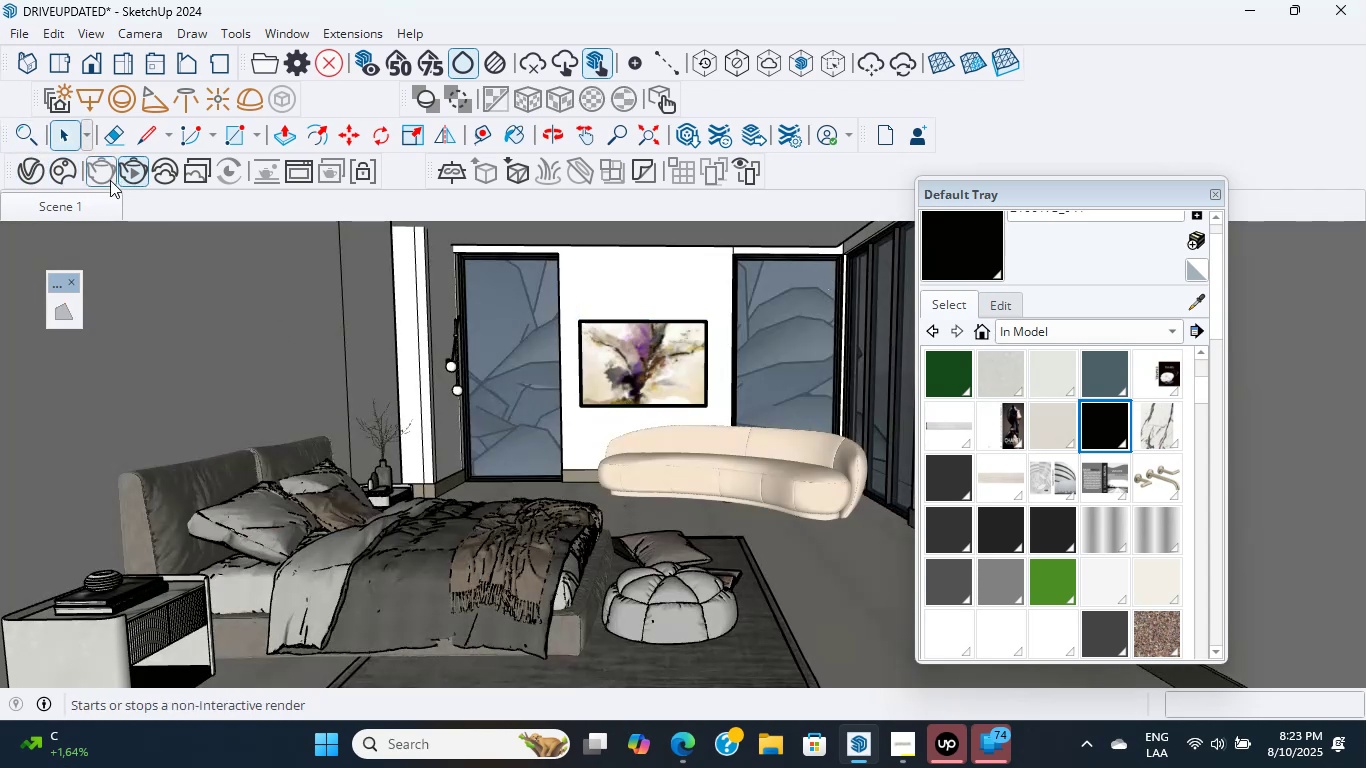 
left_click([123, 176])
 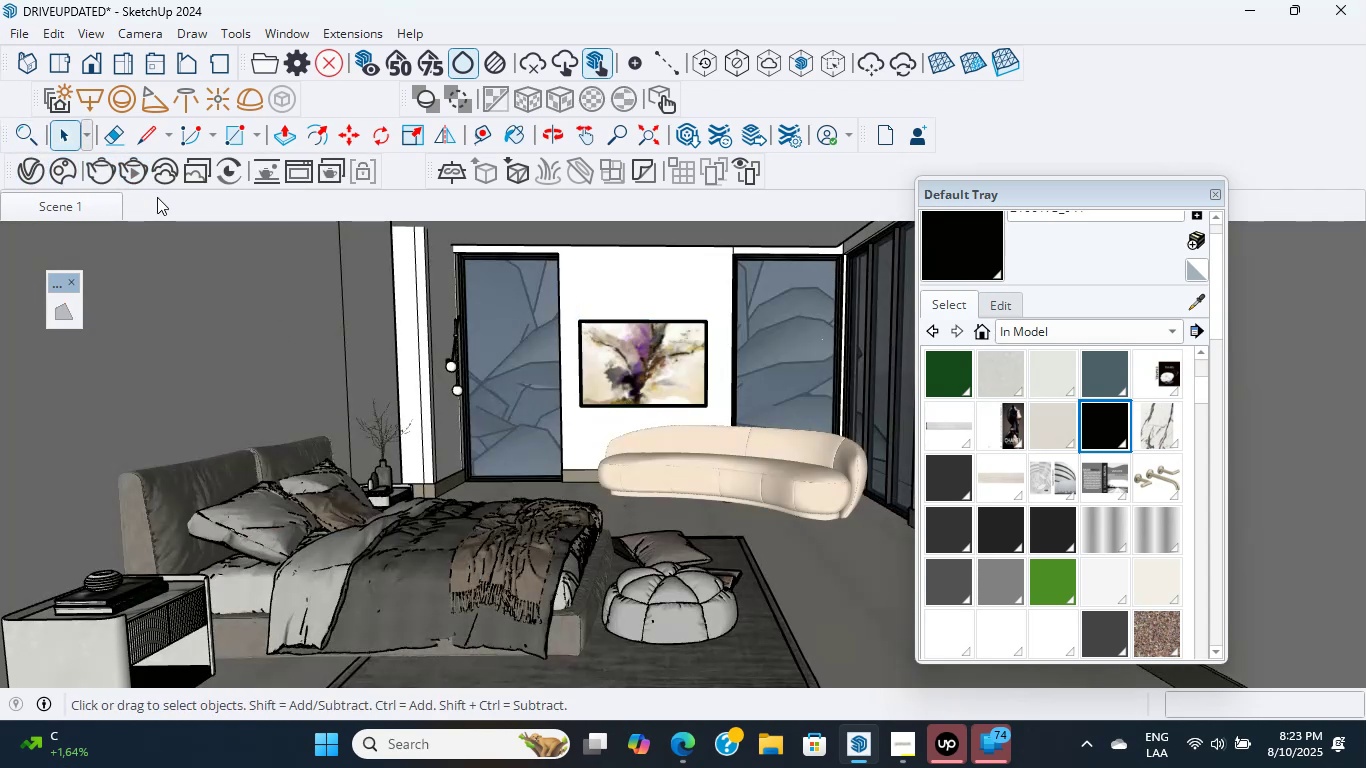 
left_click([132, 175])
 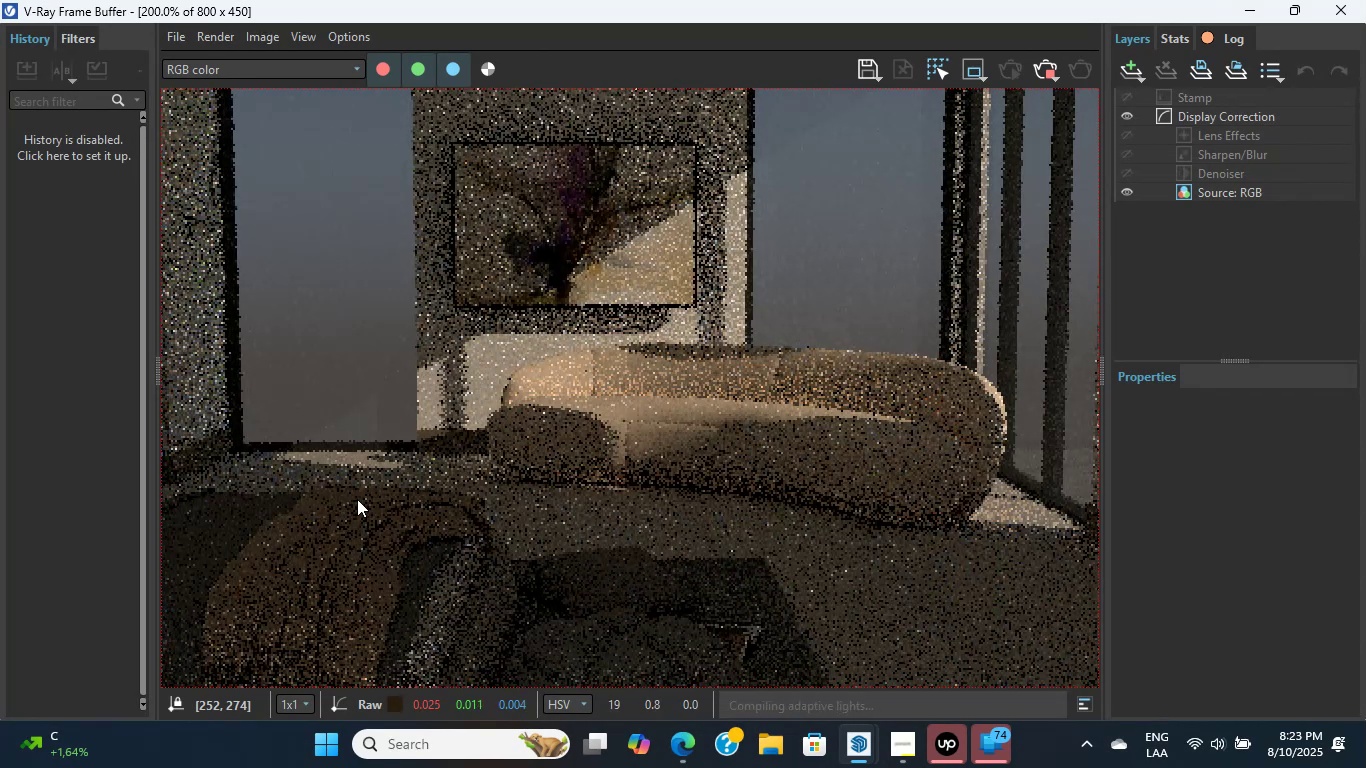 
wait(34.54)
 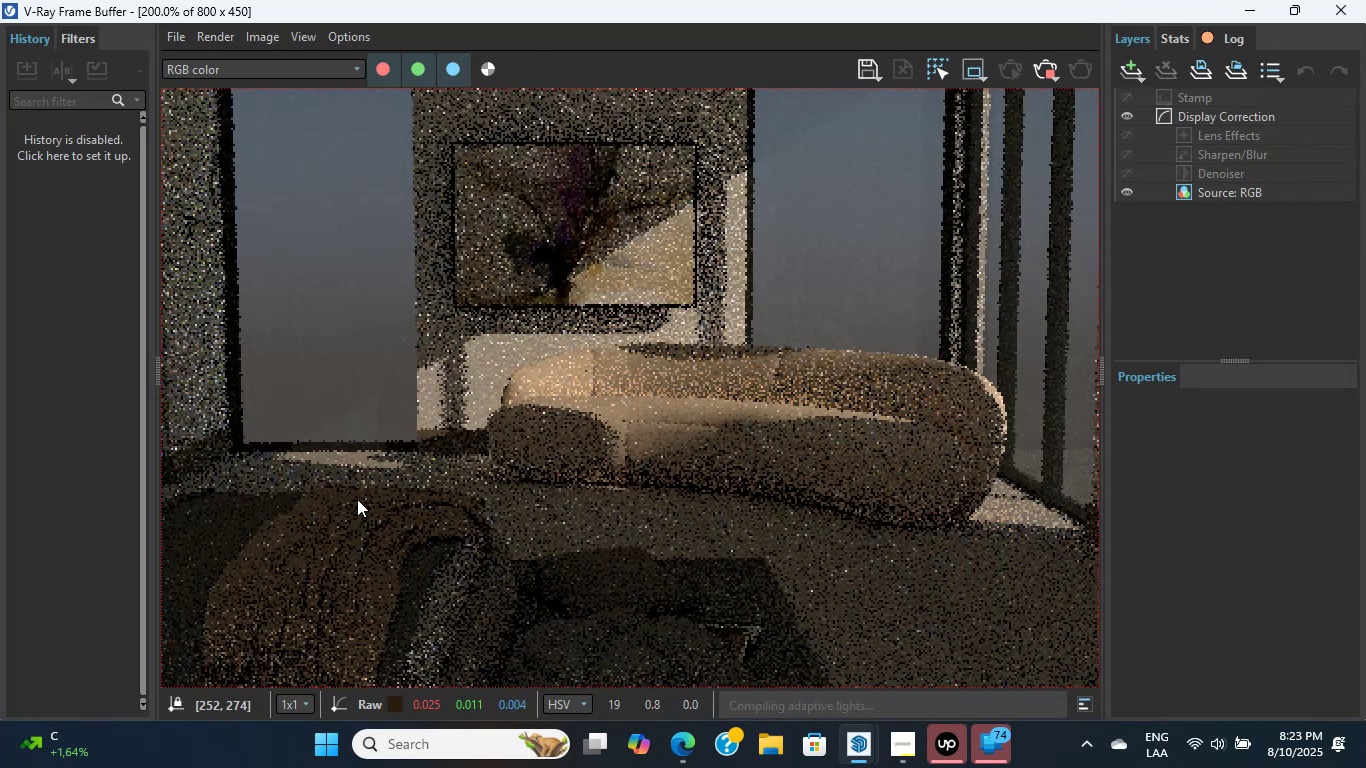 
scroll: coordinate [616, 371], scroll_direction: down, amount: 2.0
 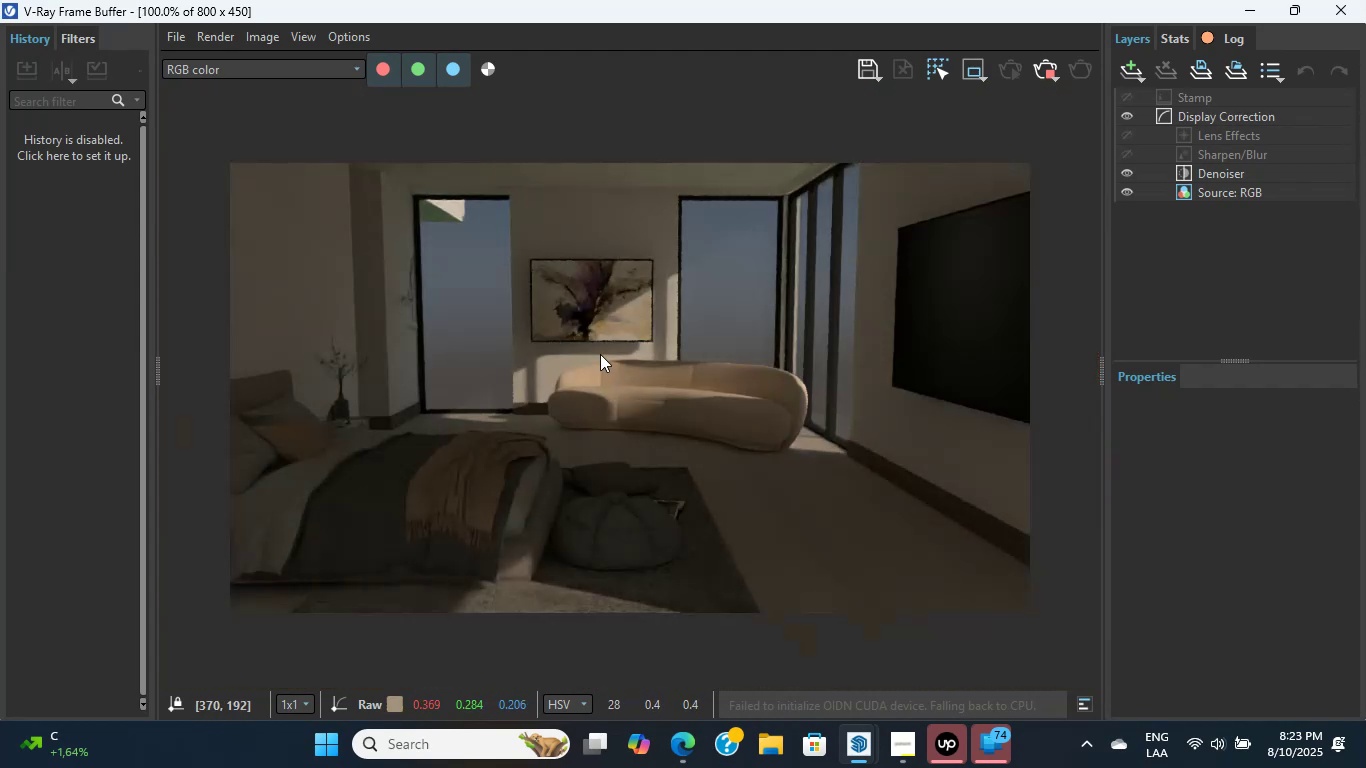 
middle_click([616, 371])
 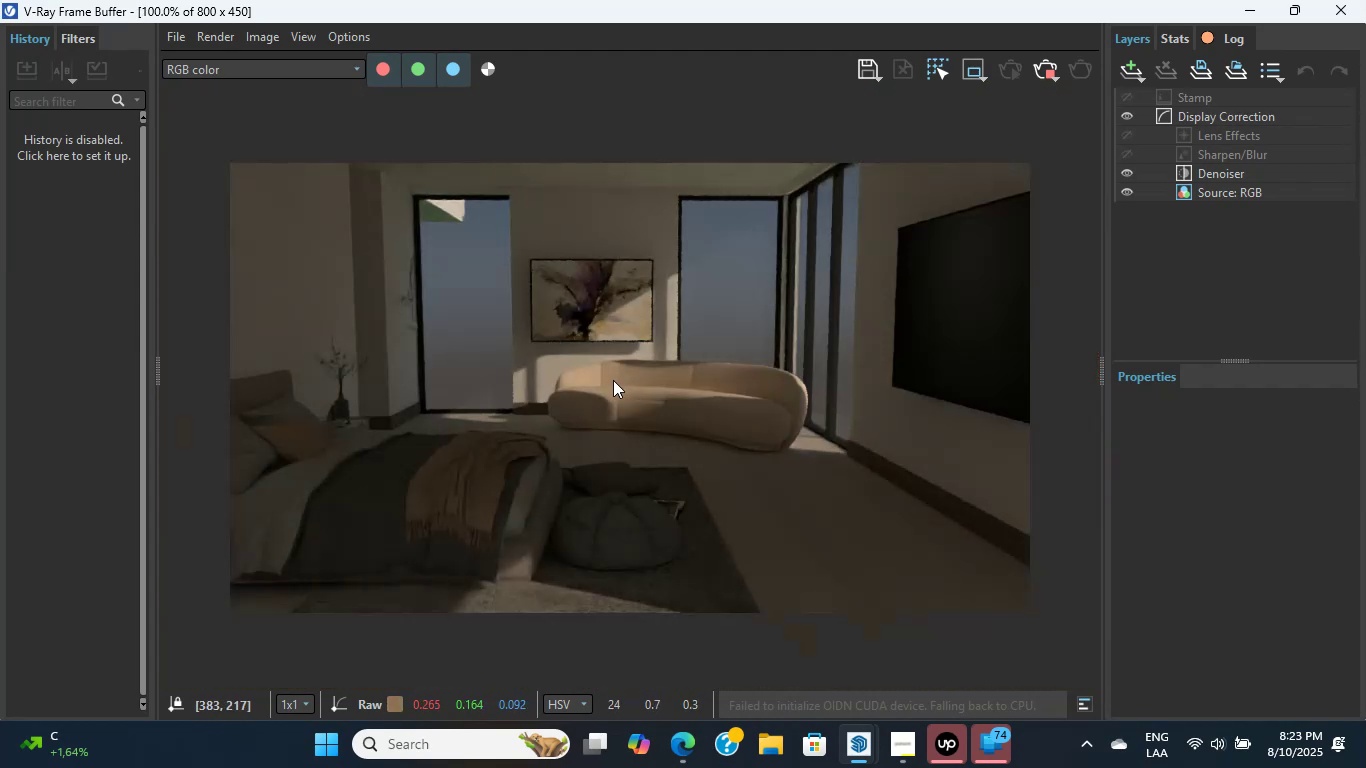 
scroll: coordinate [608, 353], scroll_direction: up, amount: 1.0
 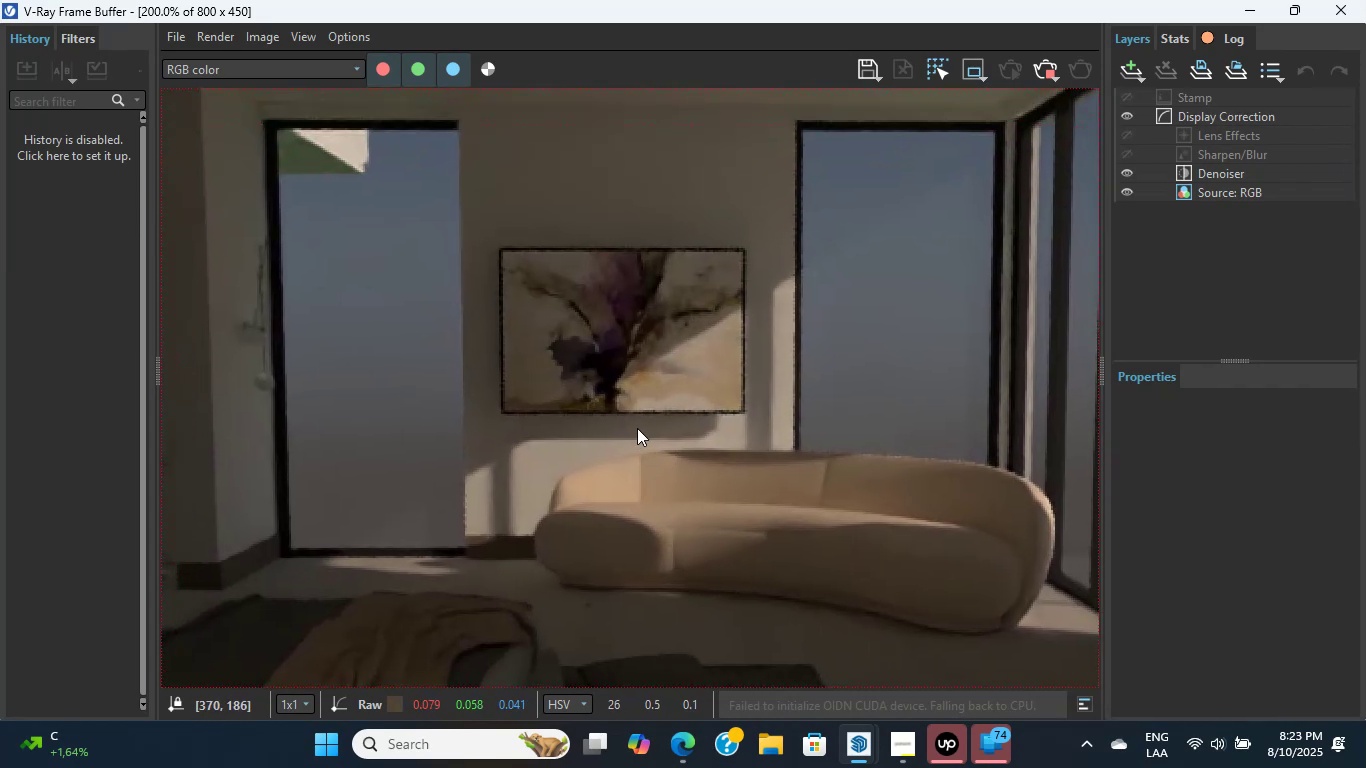 
wait(10.78)
 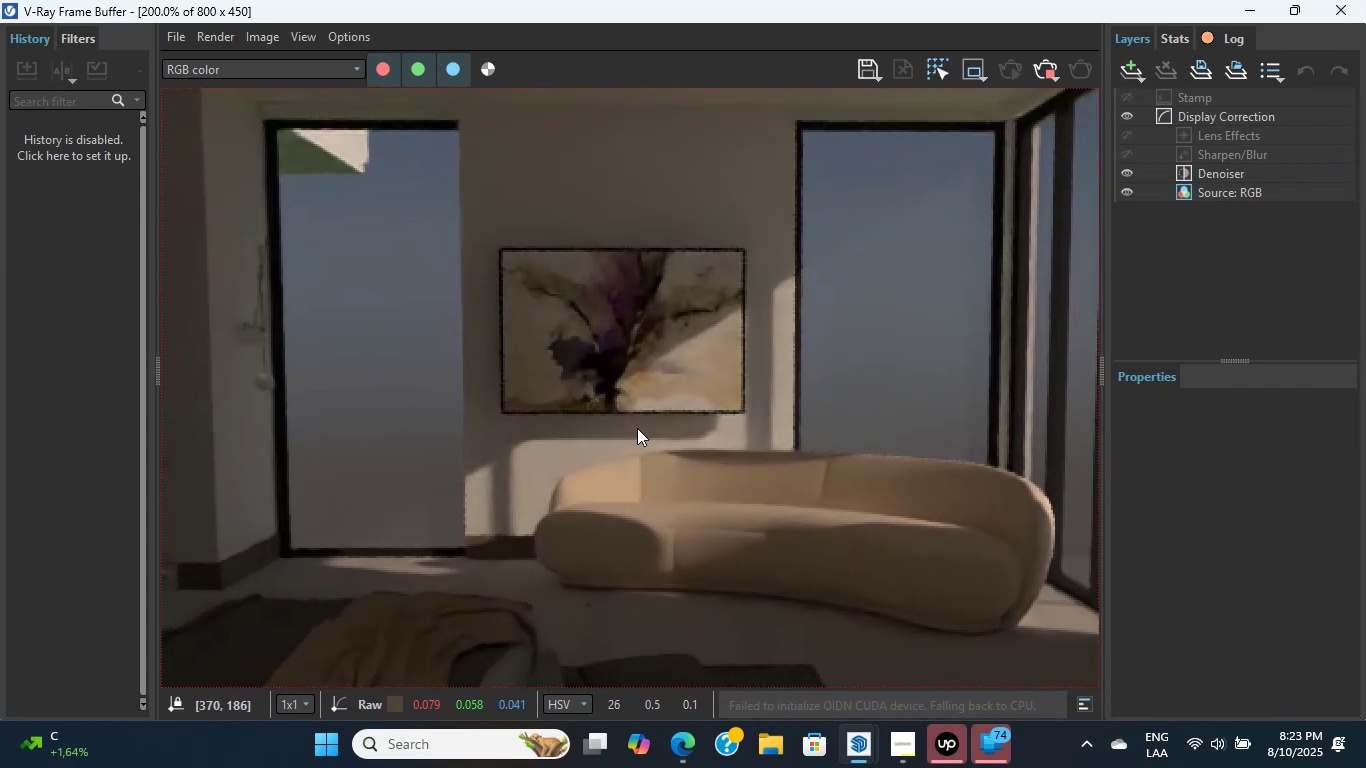 
scroll: coordinate [630, 378], scroll_direction: down, amount: 2.0
 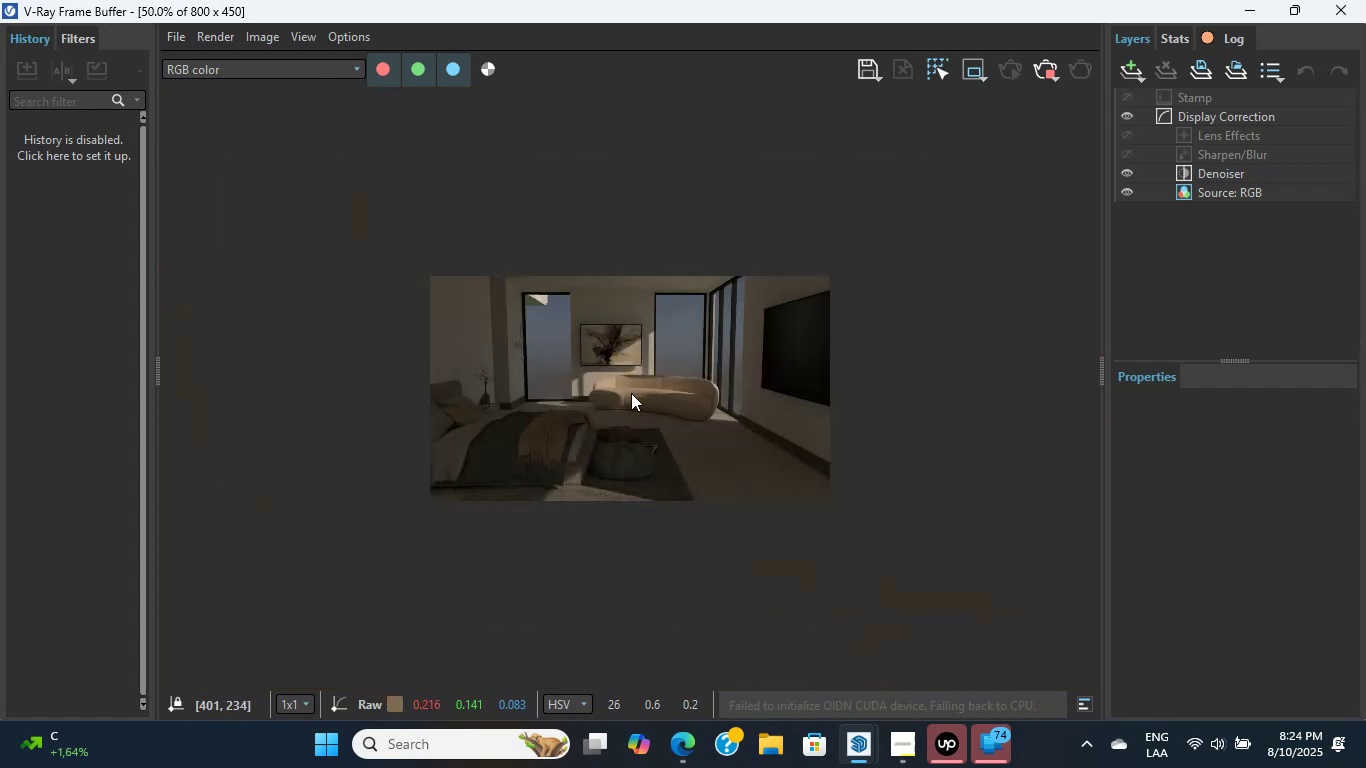 
scroll: coordinate [618, 365], scroll_direction: up, amount: 1.0
 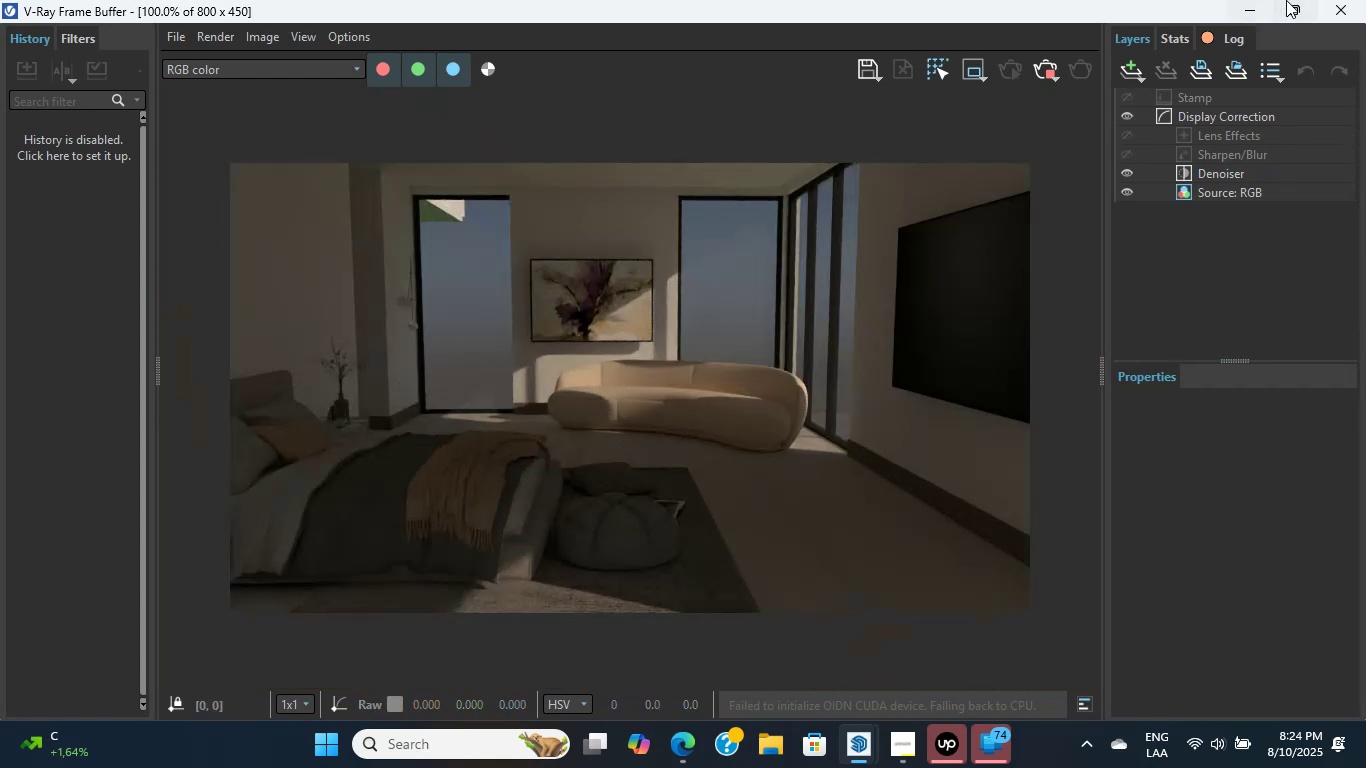 
scroll: coordinate [53, 129], scroll_direction: down, amount: 109.0
 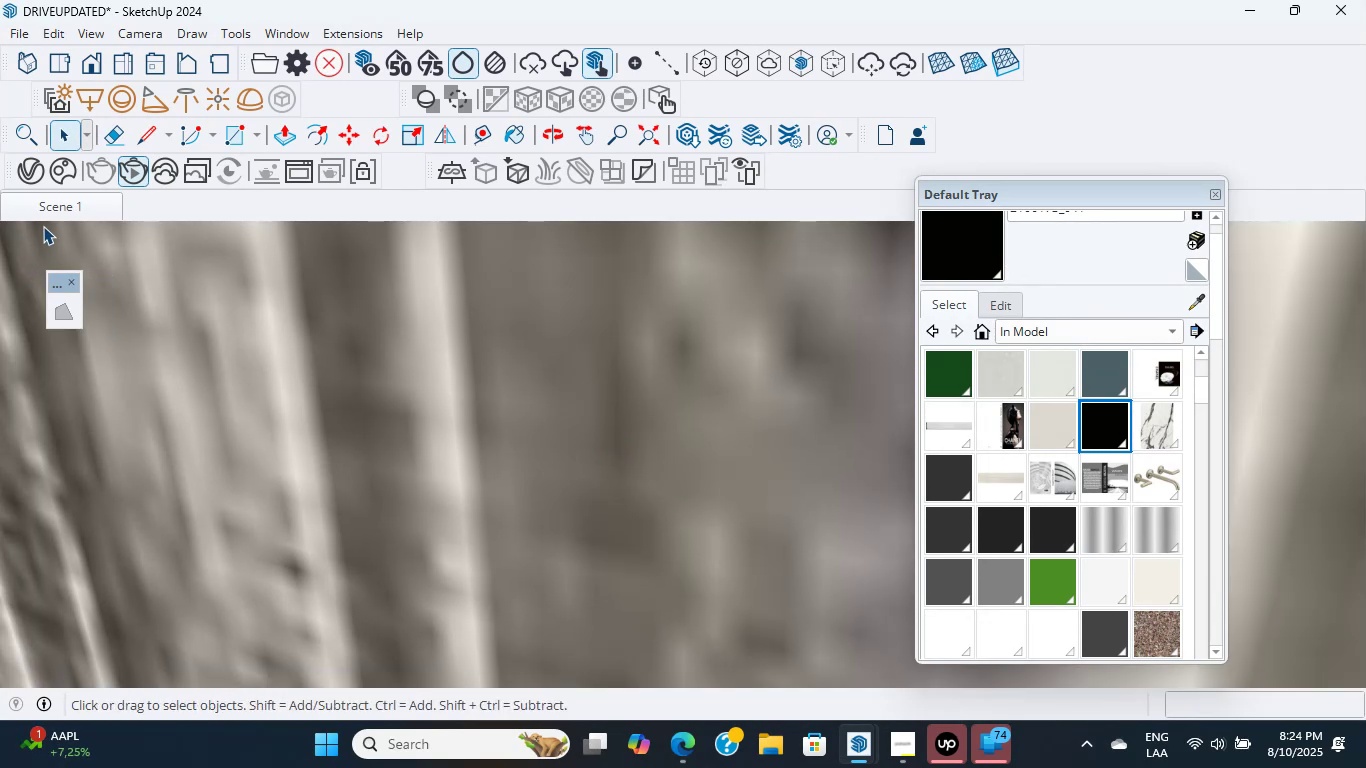 
scroll: coordinate [518, 422], scroll_direction: down, amount: 15.0
 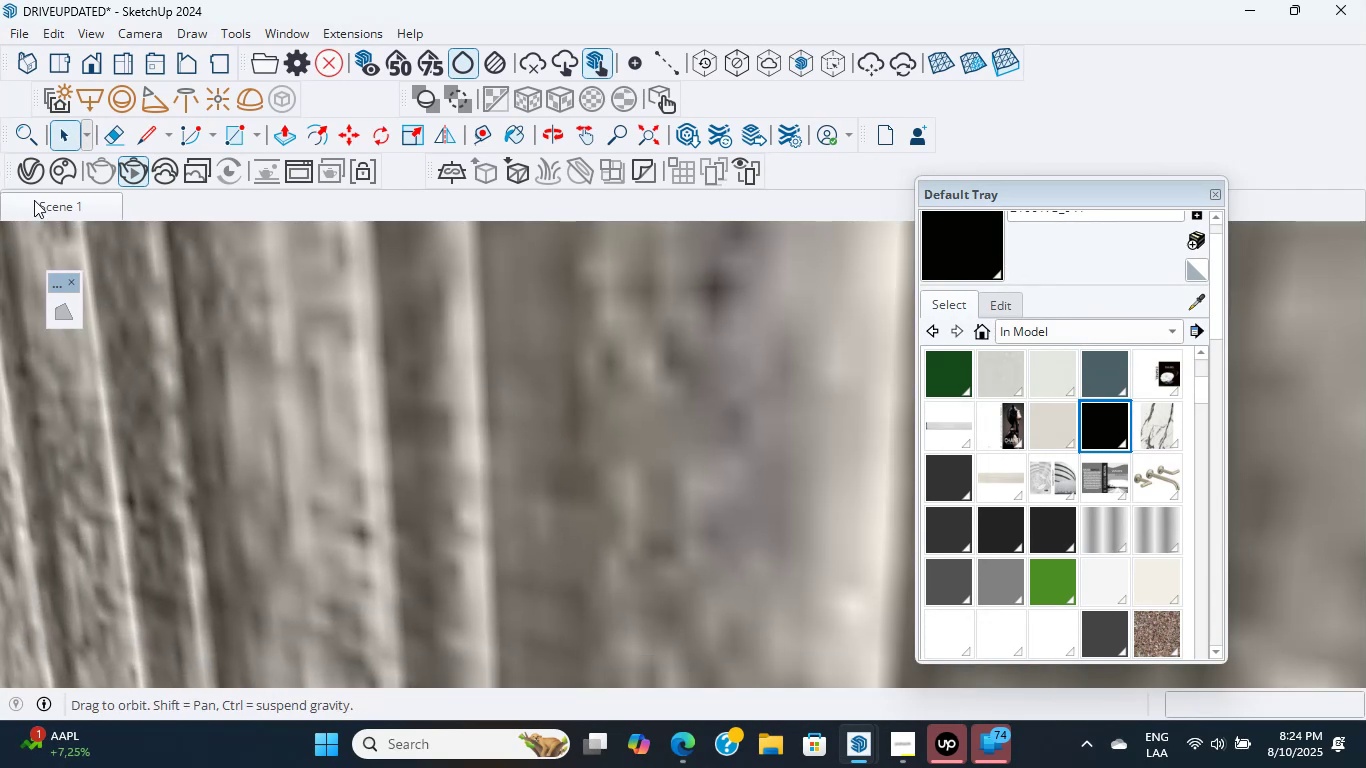 
left_click([53, 203])
 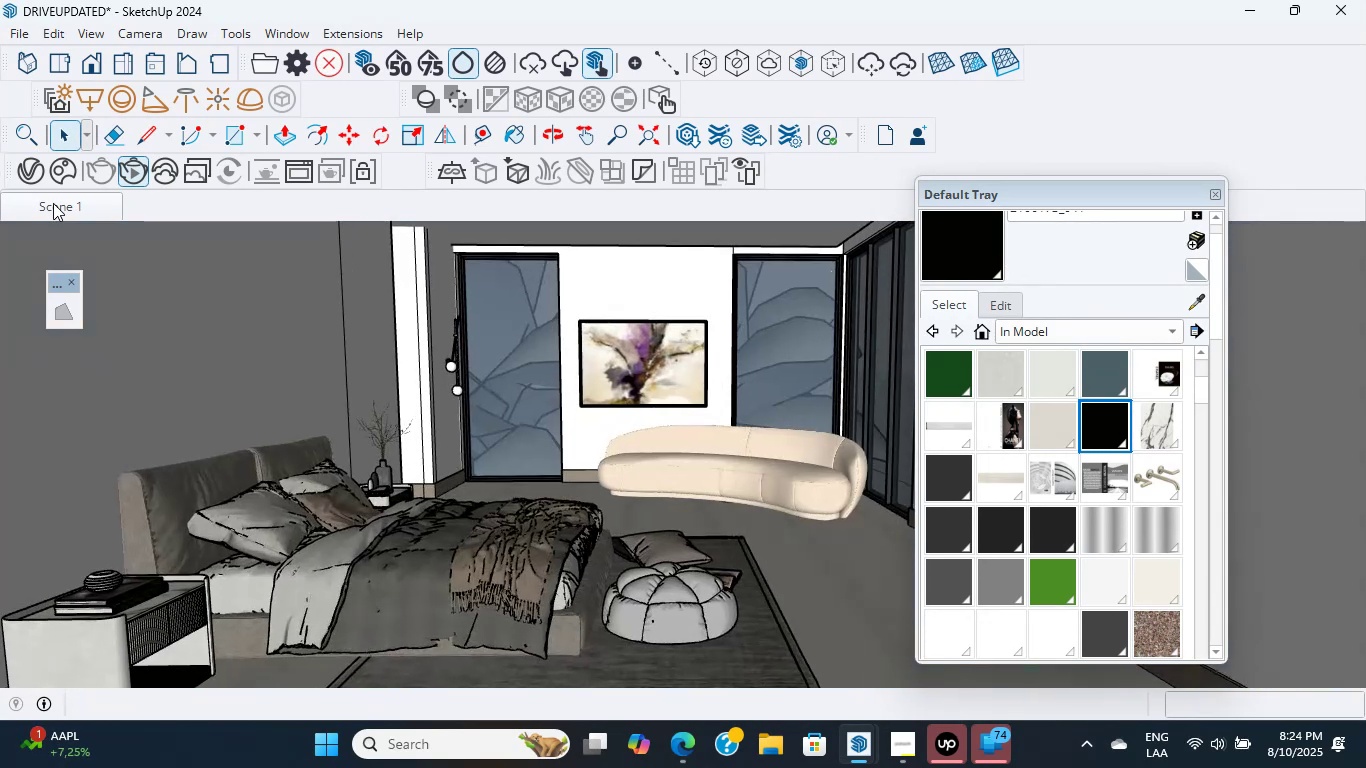 
scroll: coordinate [747, 308], scroll_direction: up, amount: 4.0
 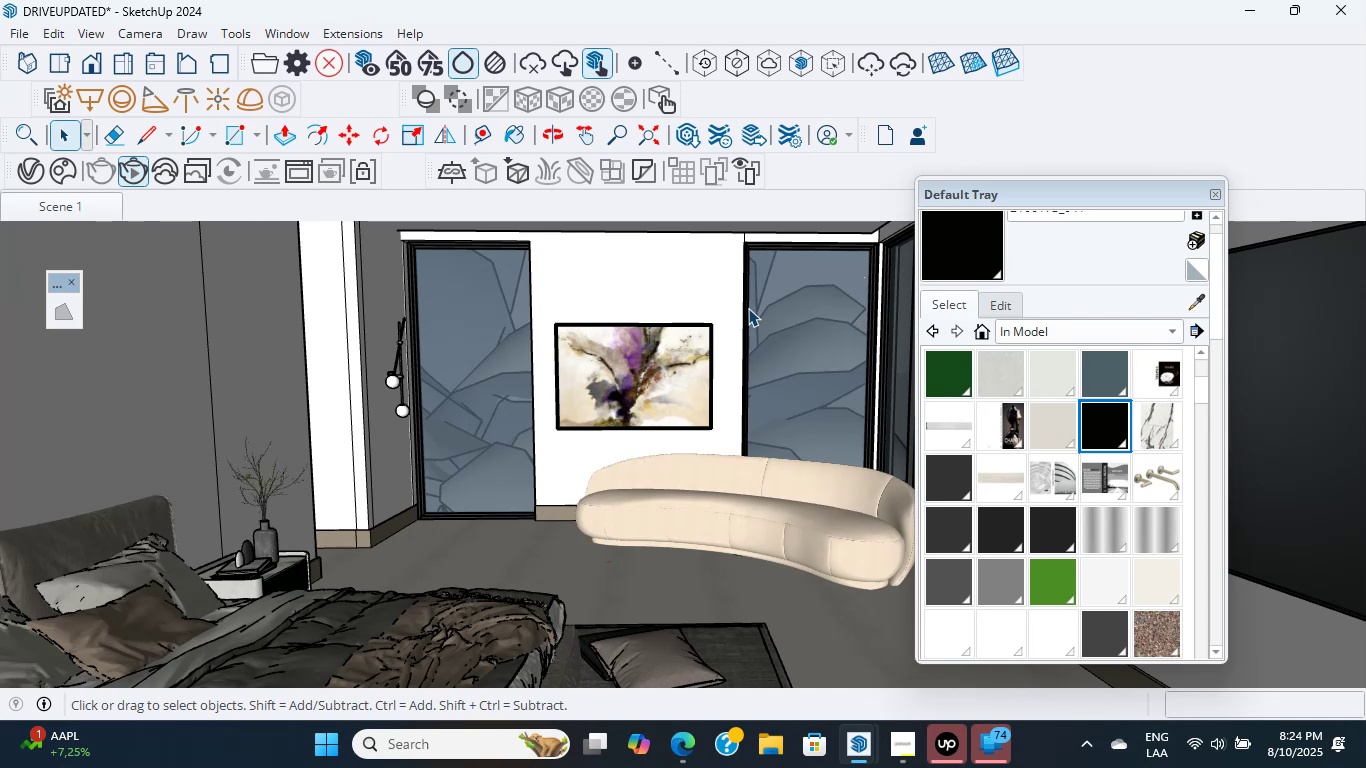 
wait(5.13)
 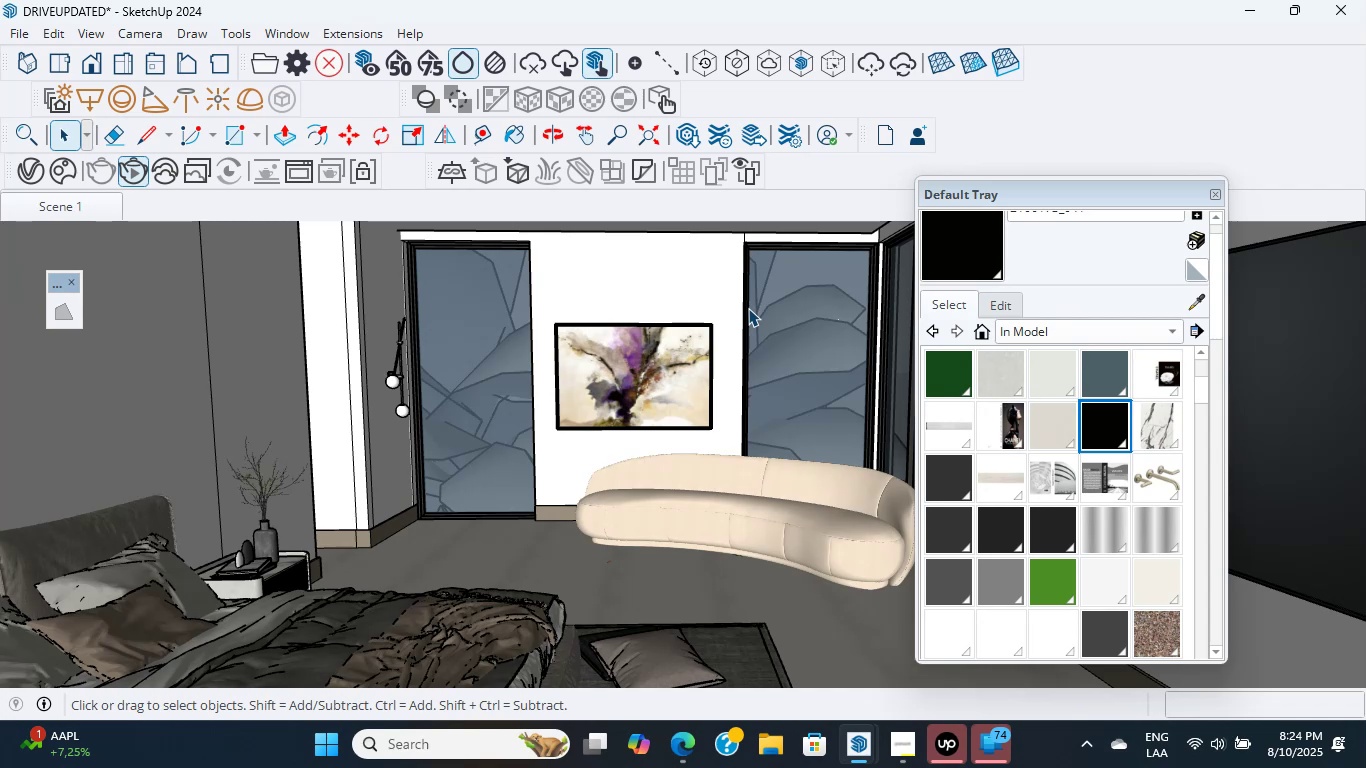 
left_click([748, 308])
 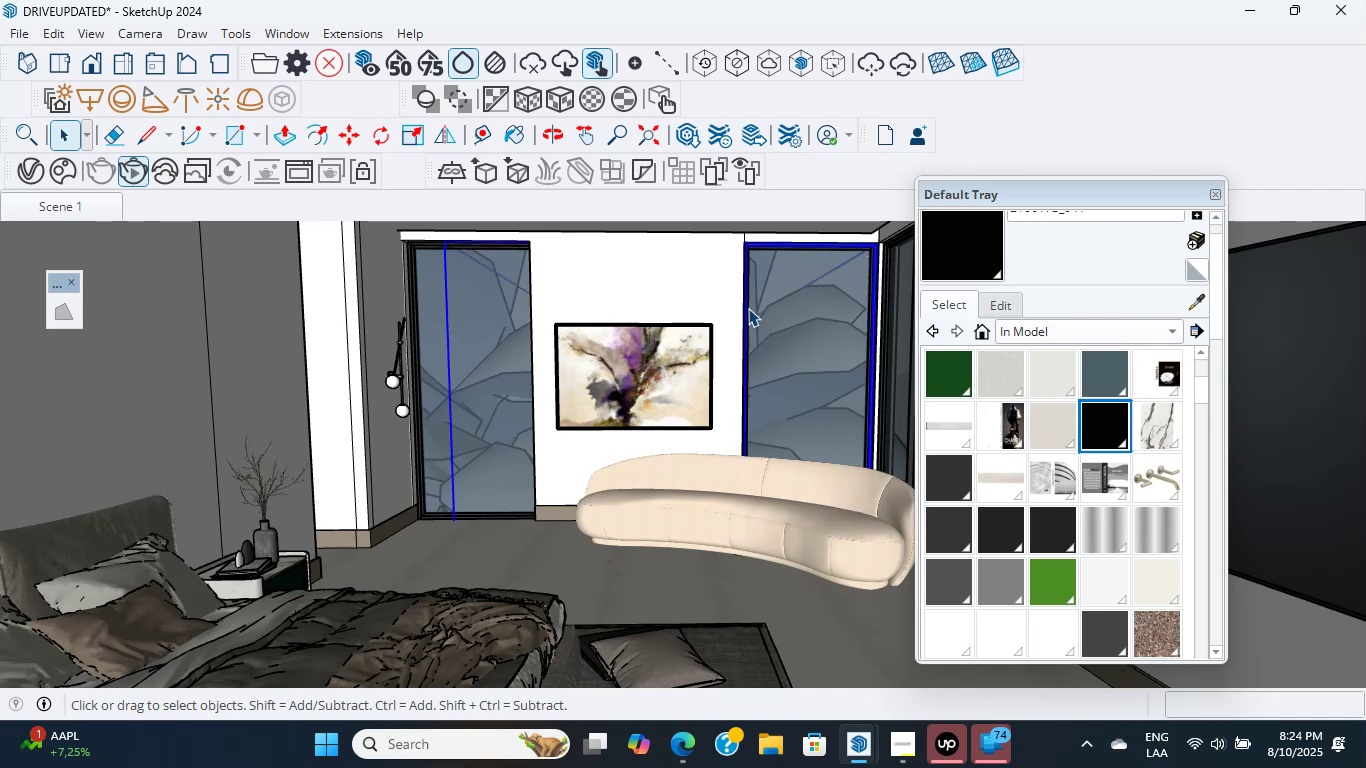 
hold_key(key=ShiftLeft, duration=0.68)
 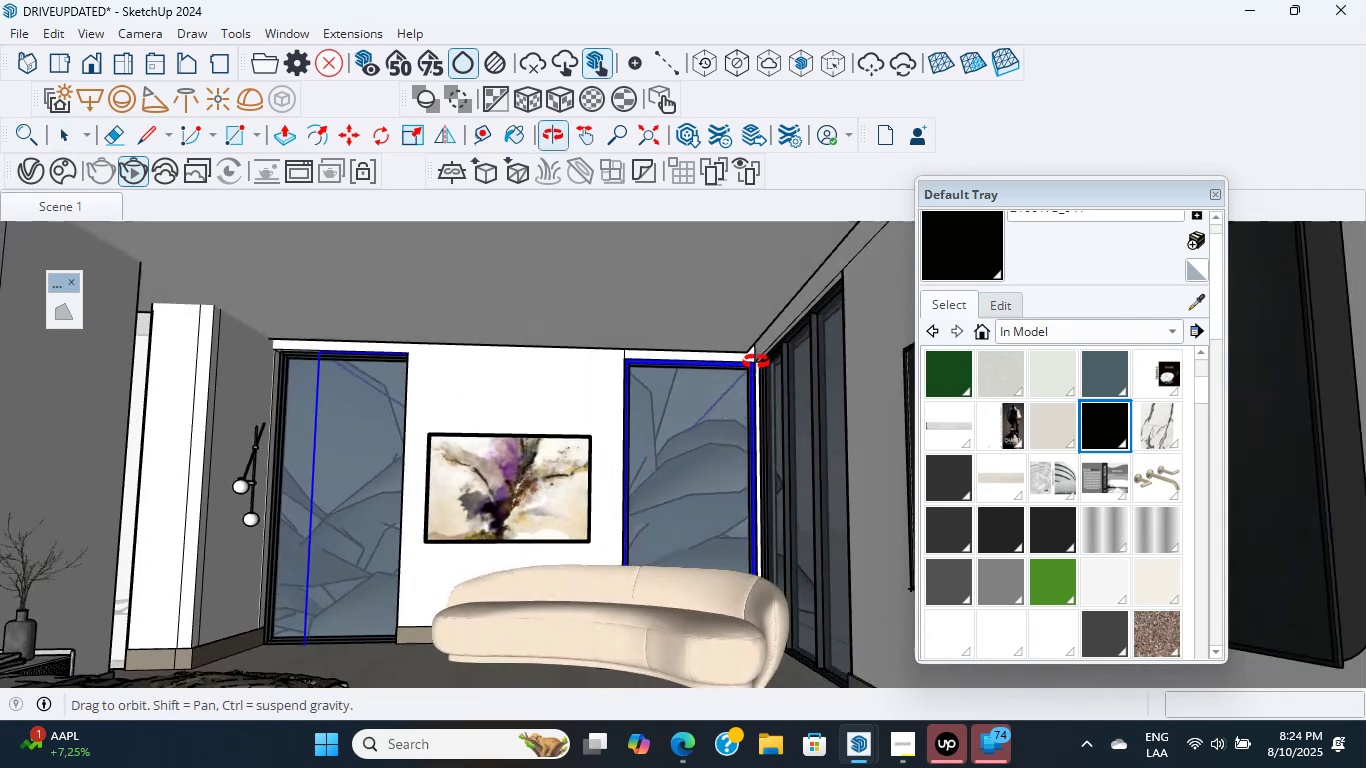 
scroll: coordinate [716, 394], scroll_direction: up, amount: 27.0
 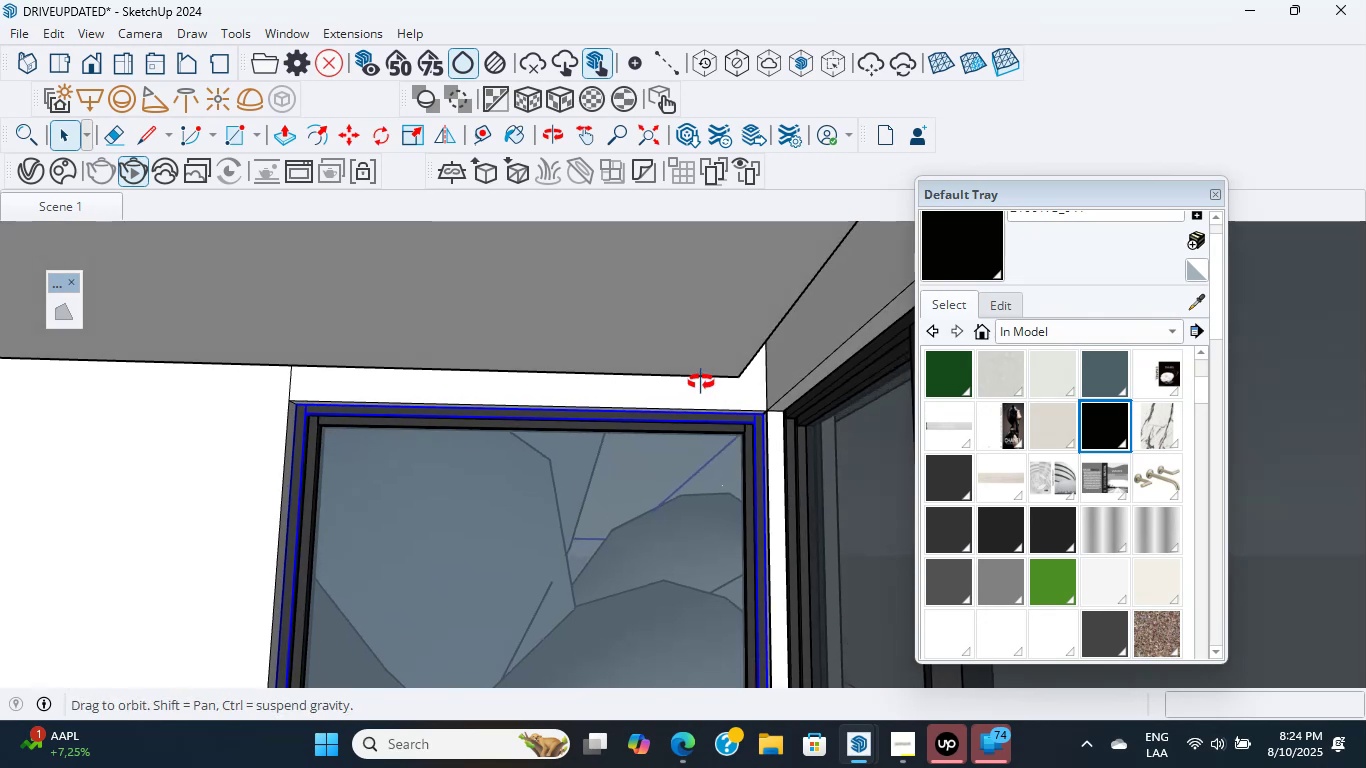 
hold_key(key=ShiftLeft, duration=0.53)
 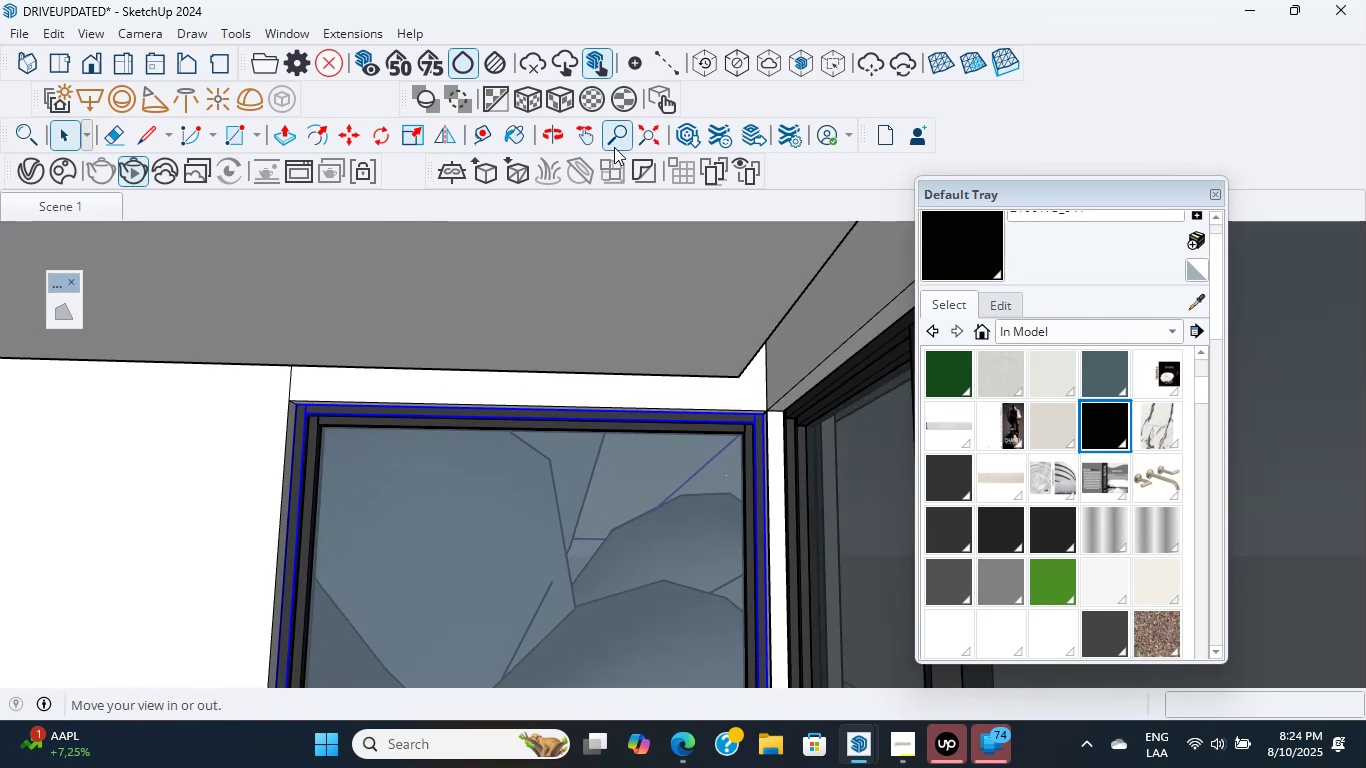 
left_click([691, 136])
 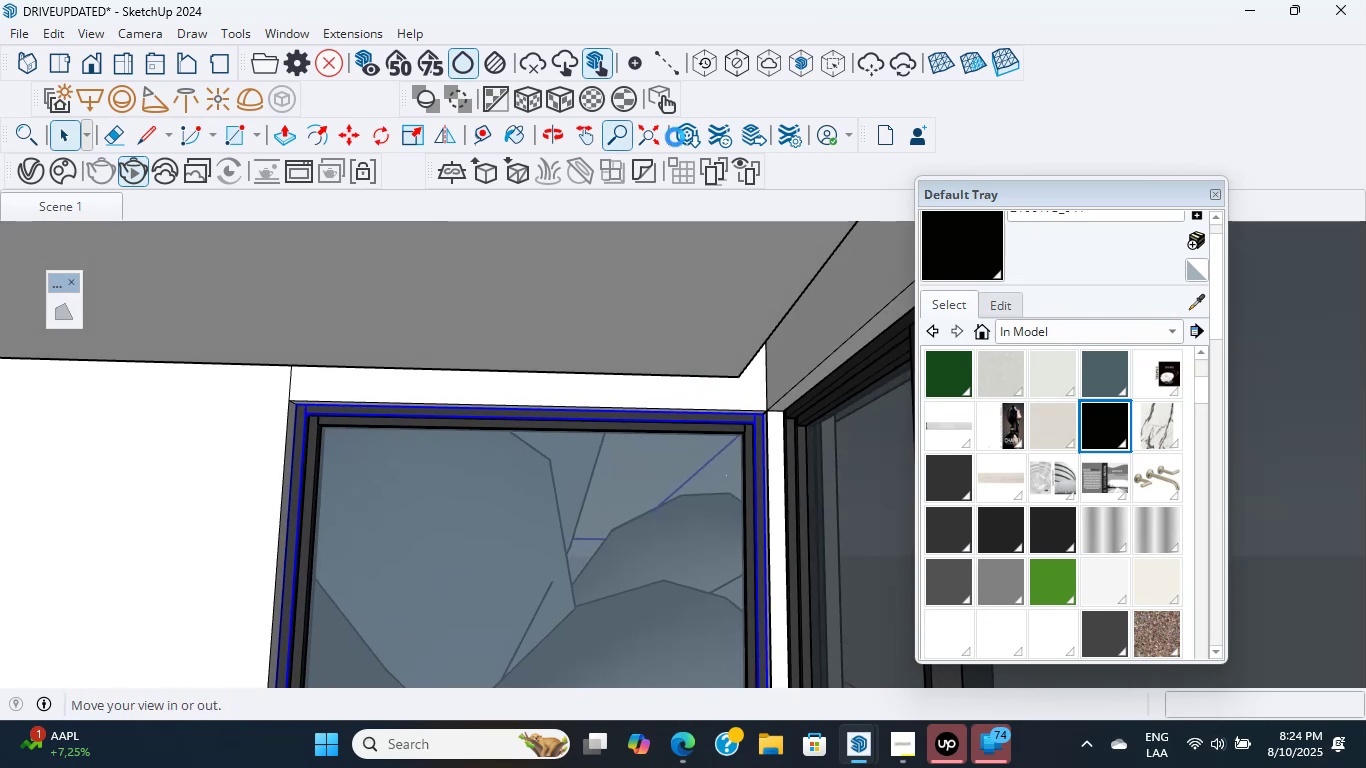 
mouse_move([613, 172])
 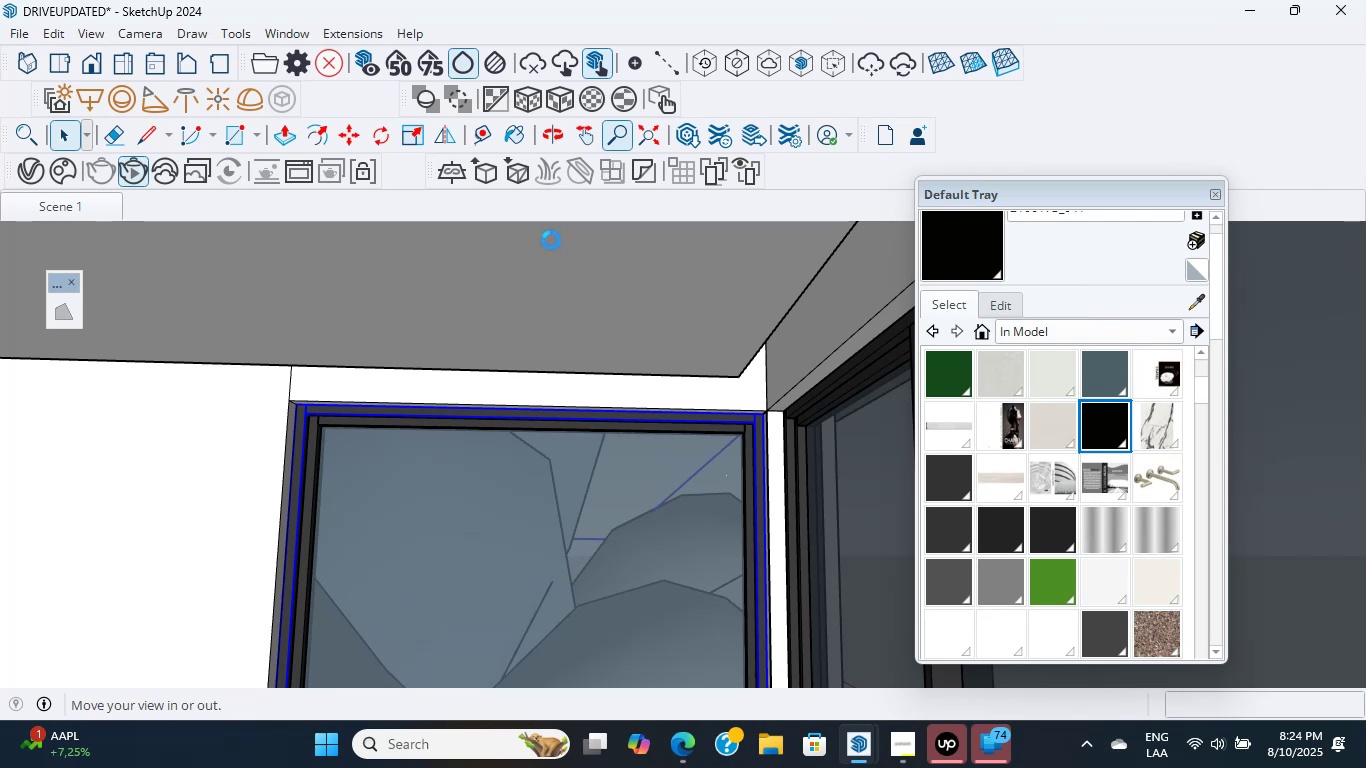 
wait(17.17)
 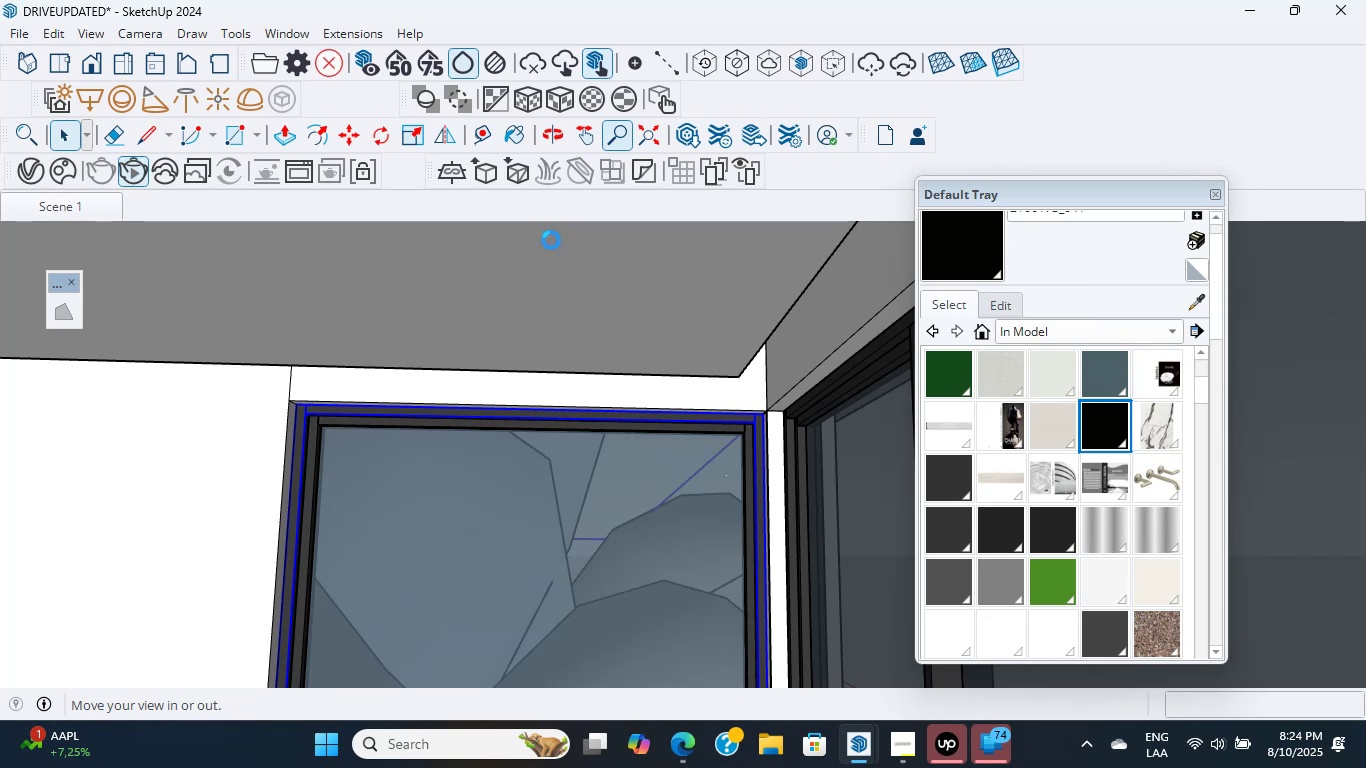 
left_click_drag(start_coordinate=[598, 92], to_coordinate=[361, 110])
 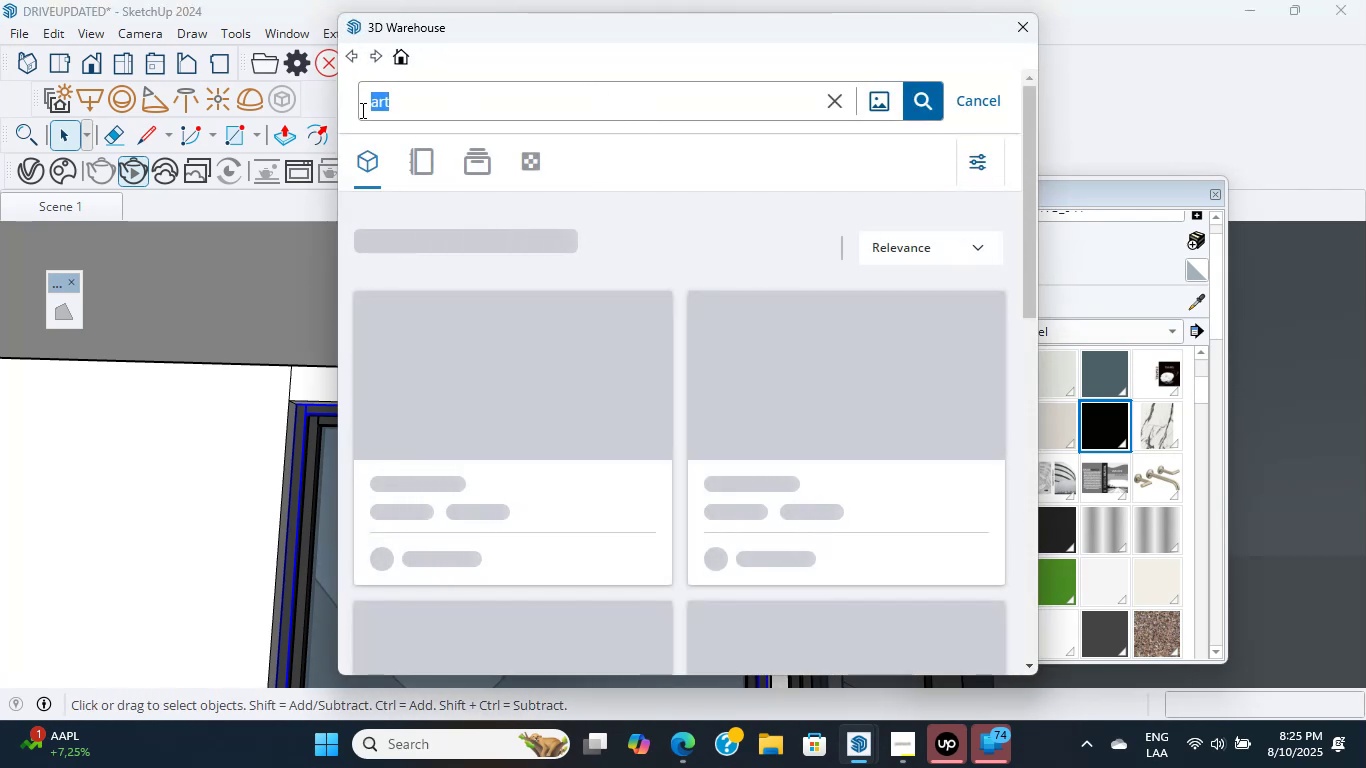 
type(cortinas)
 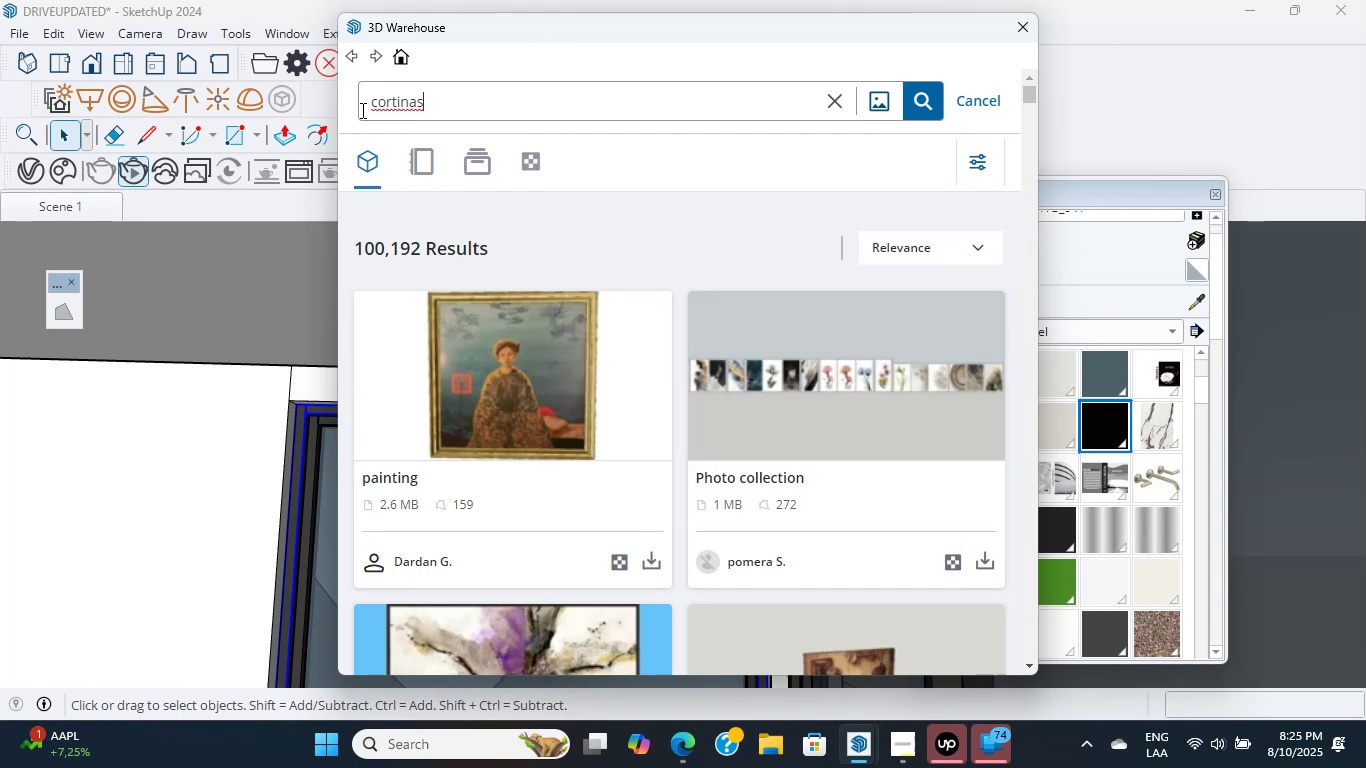 
key(Enter)
 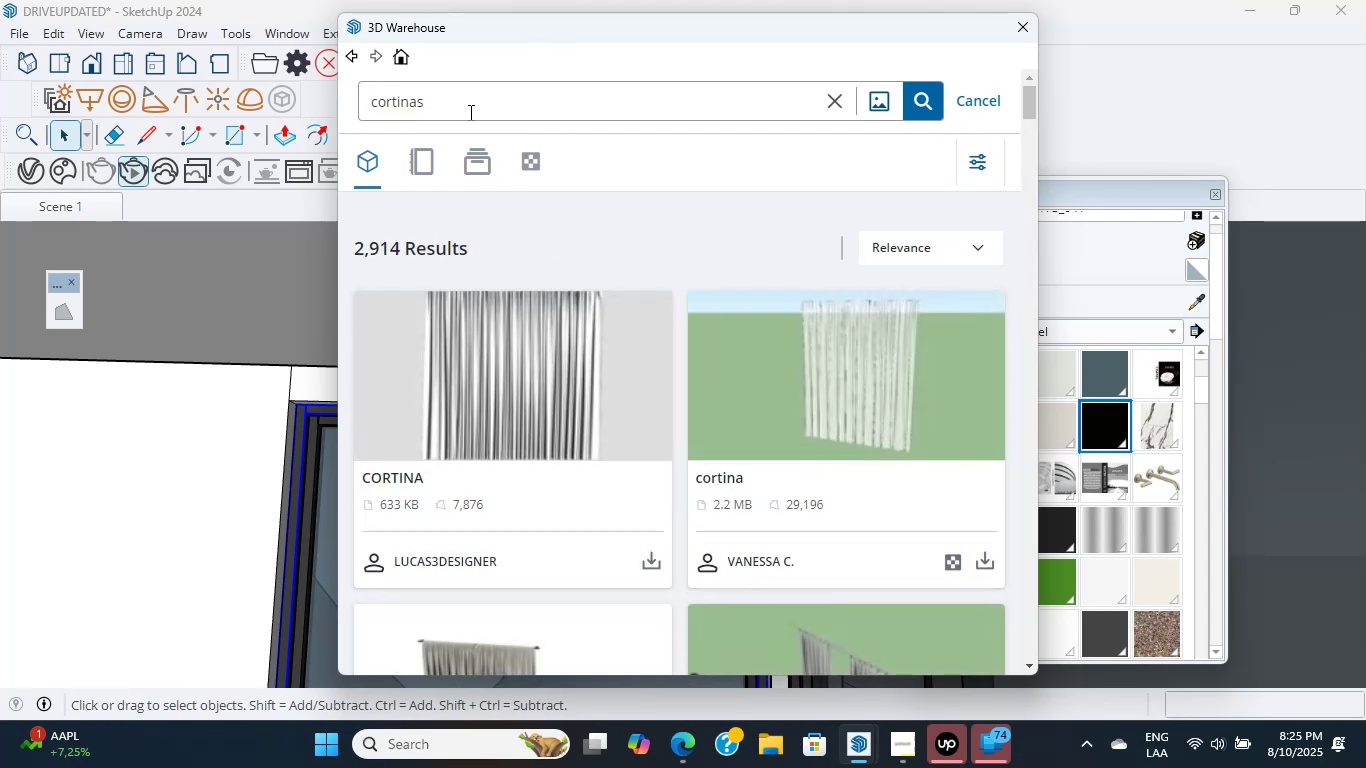 
wait(11.86)
 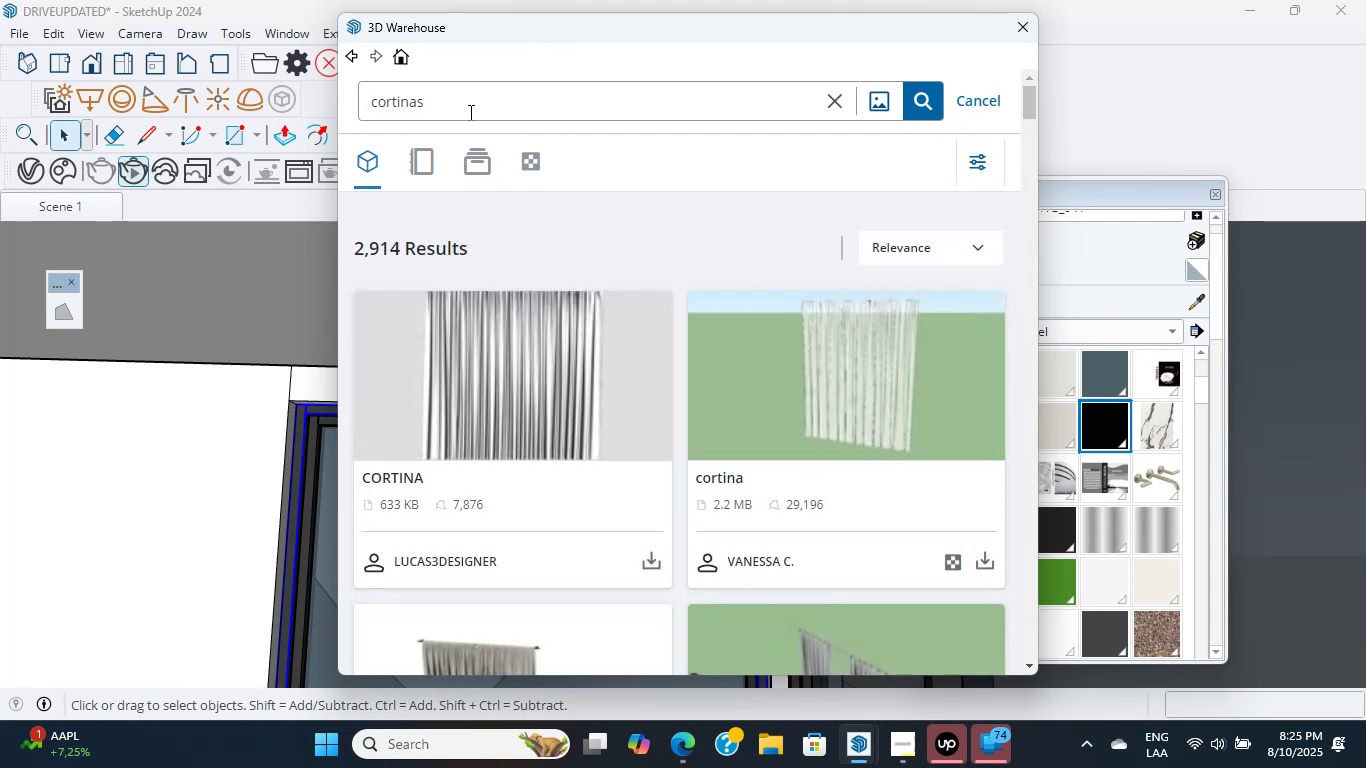 
scroll: coordinate [608, 303], scroll_direction: down, amount: 4.0
 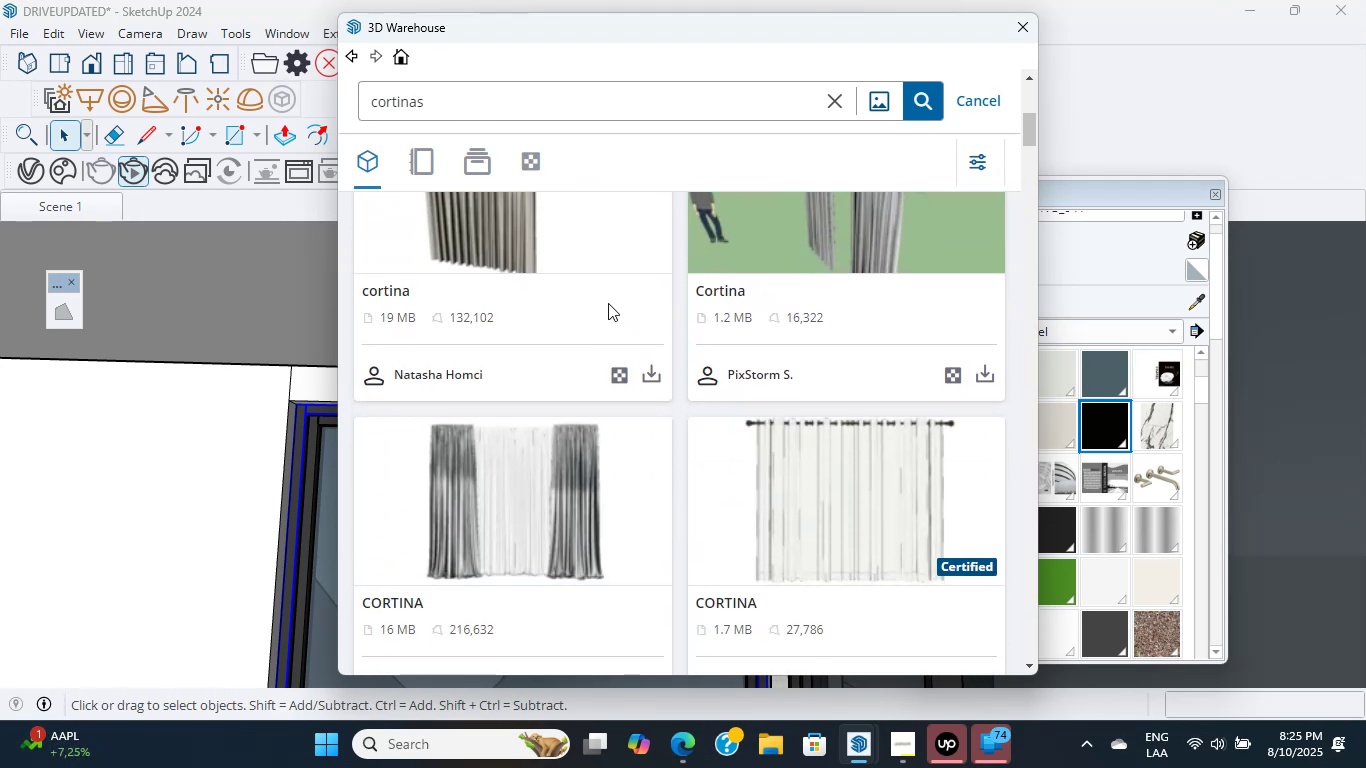 
wait(6.42)
 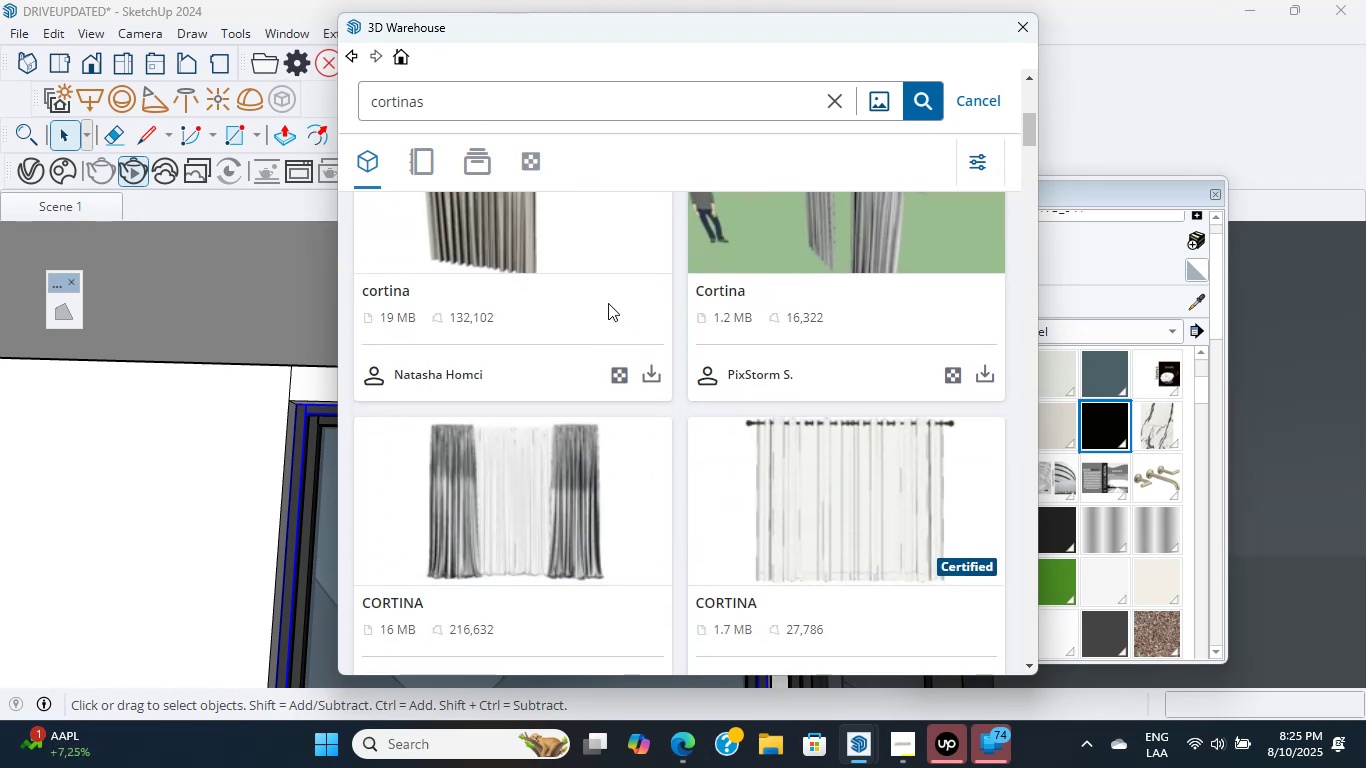 
scroll: coordinate [608, 303], scroll_direction: down, amount: 7.0
 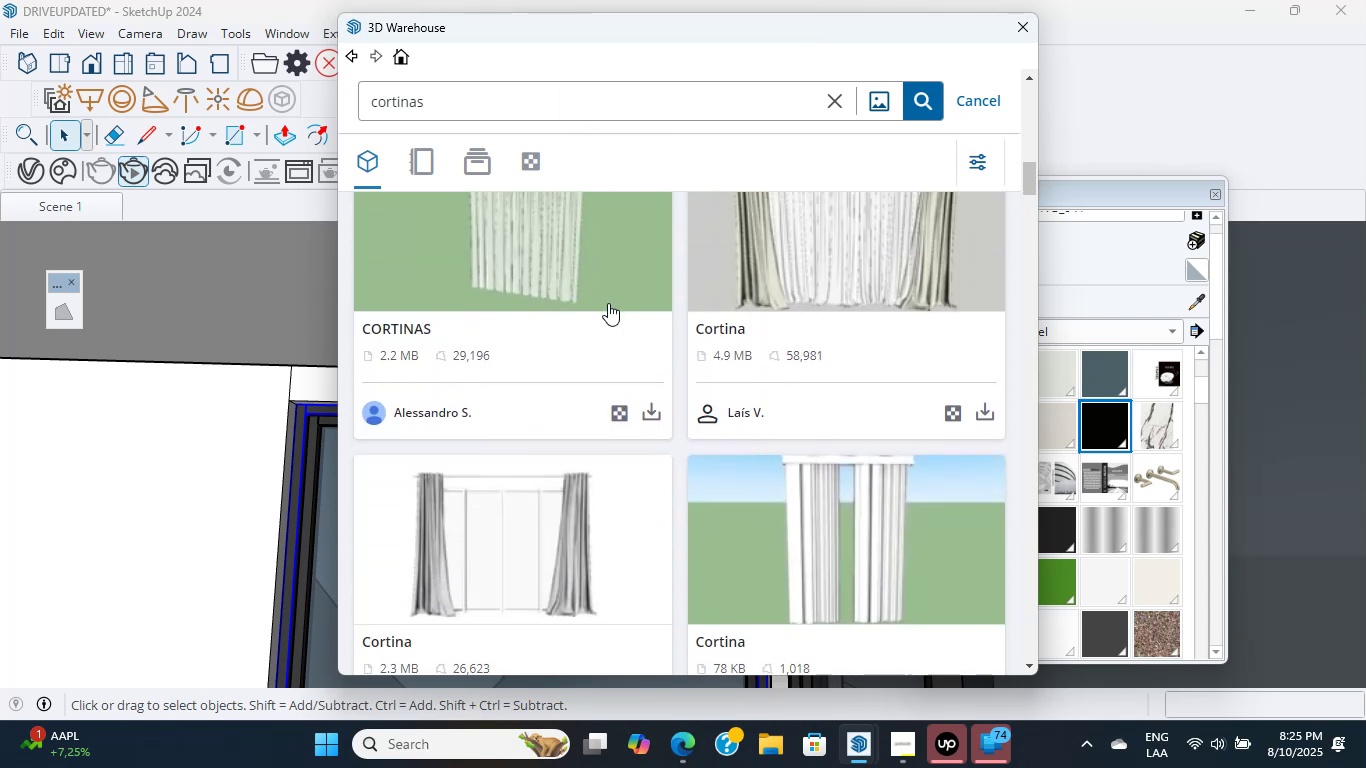 
wait(9.39)
 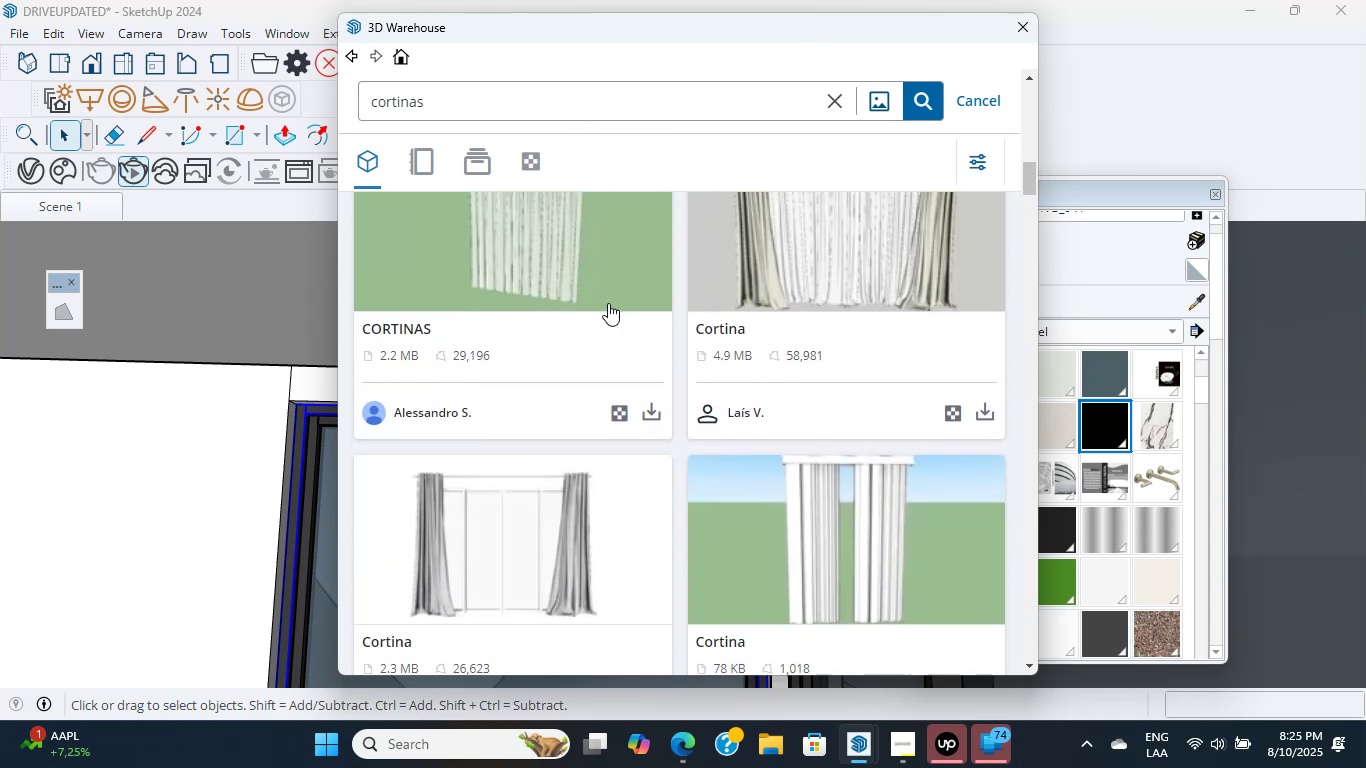 
scroll: coordinate [608, 303], scroll_direction: down, amount: 2.0
 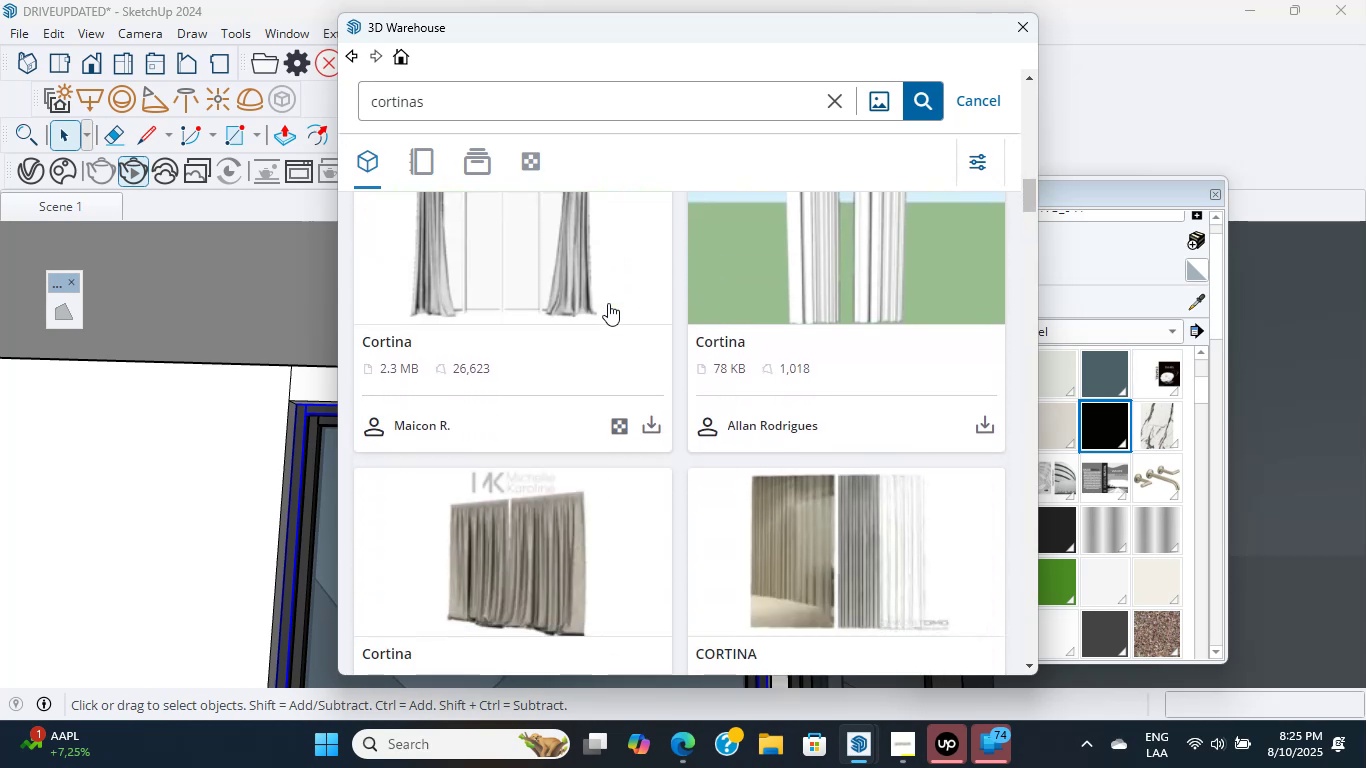 
scroll: coordinate [608, 303], scroll_direction: up, amount: 1.0
 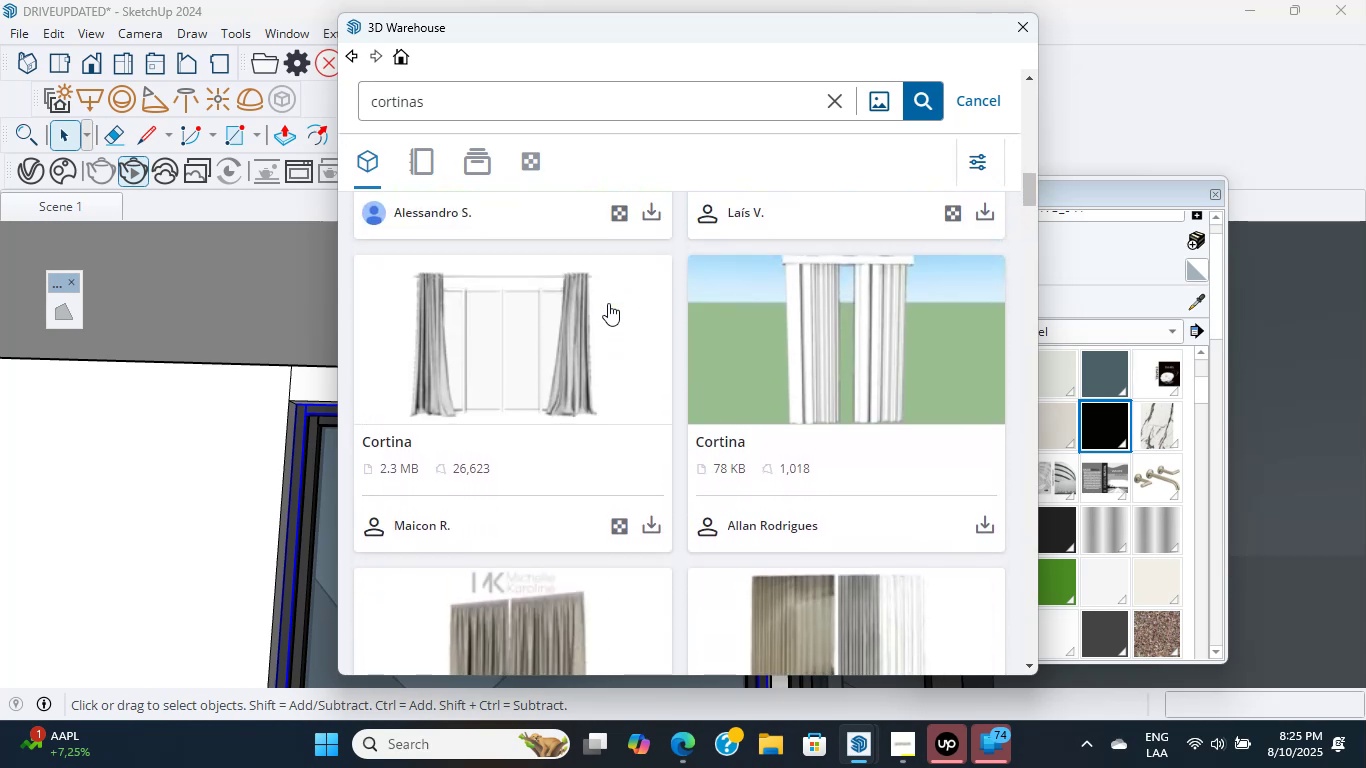 
scroll: coordinate [608, 303], scroll_direction: down, amount: 11.0
 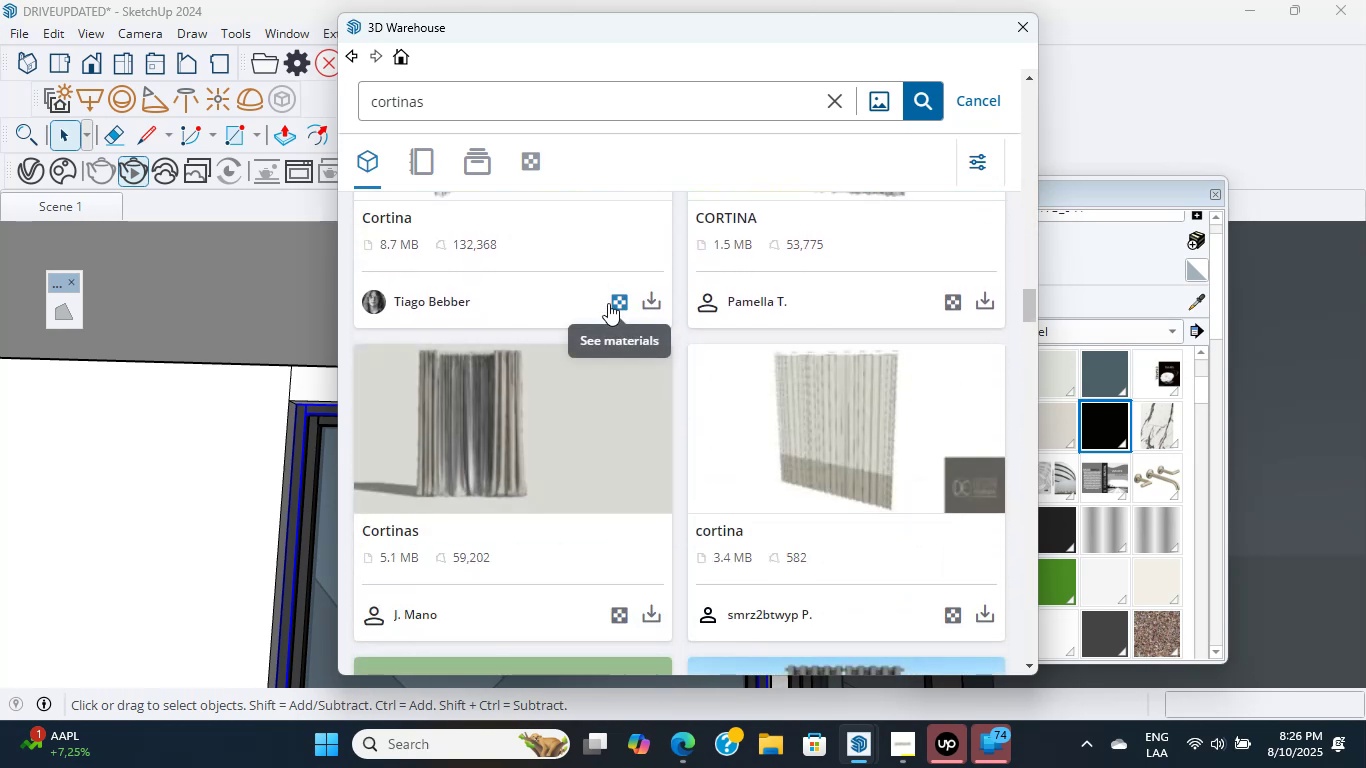 
scroll: coordinate [608, 303], scroll_direction: down, amount: 10.0
 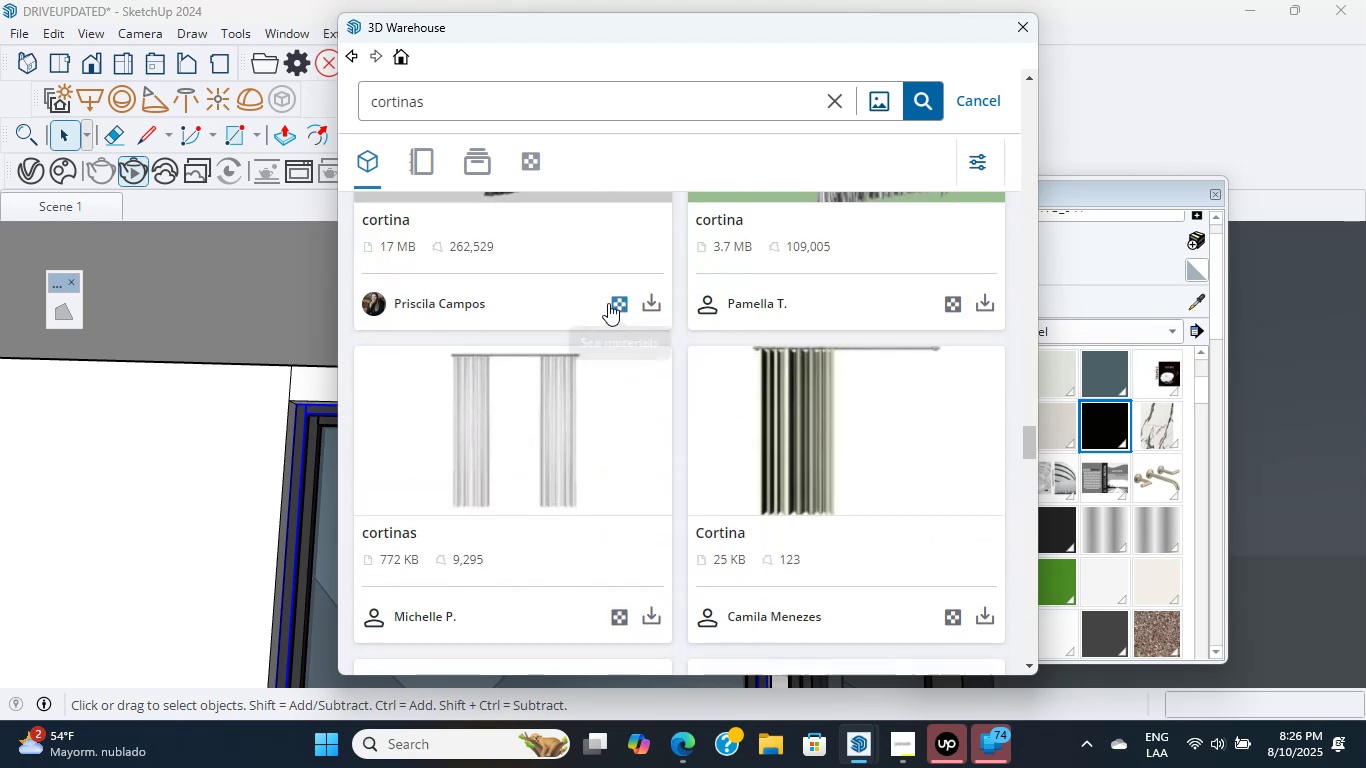 
scroll: coordinate [608, 303], scroll_direction: up, amount: 2.0
 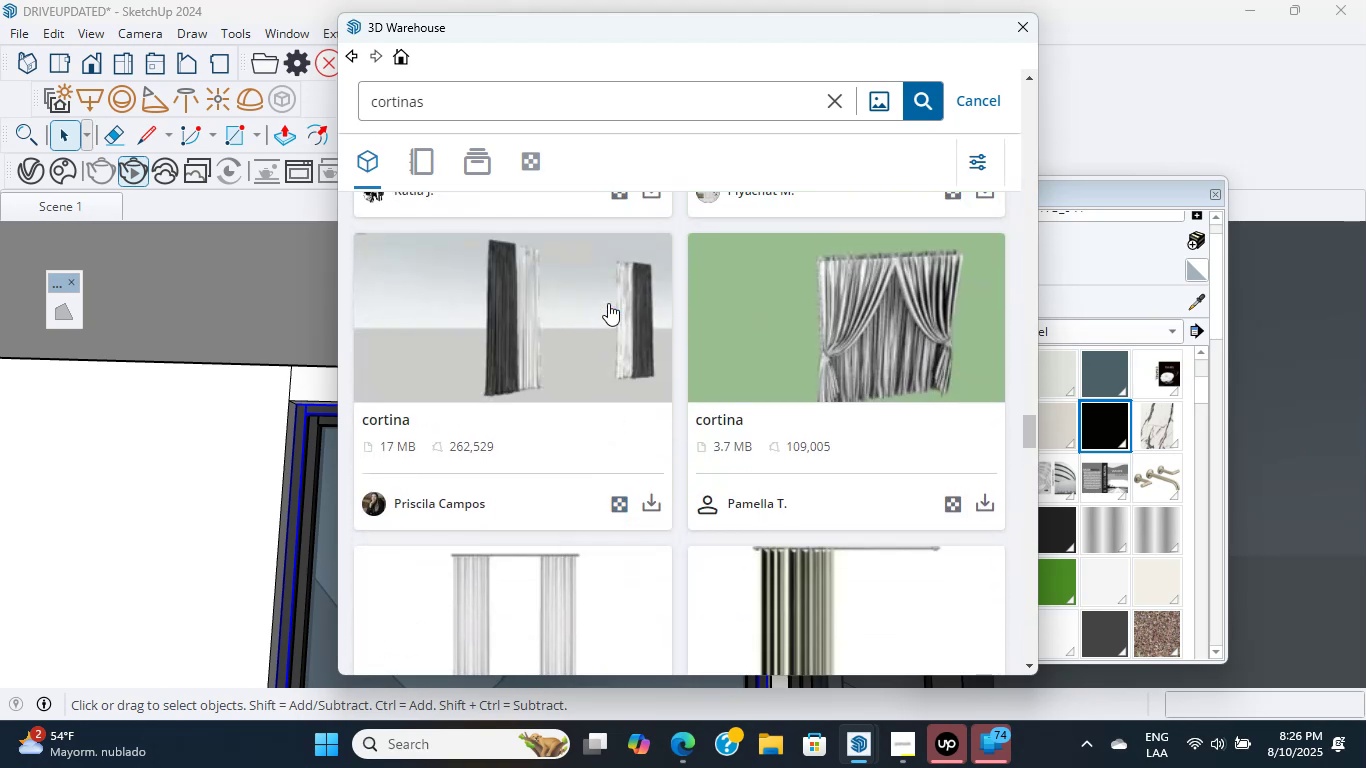 
scroll: coordinate [608, 303], scroll_direction: down, amount: 7.0
 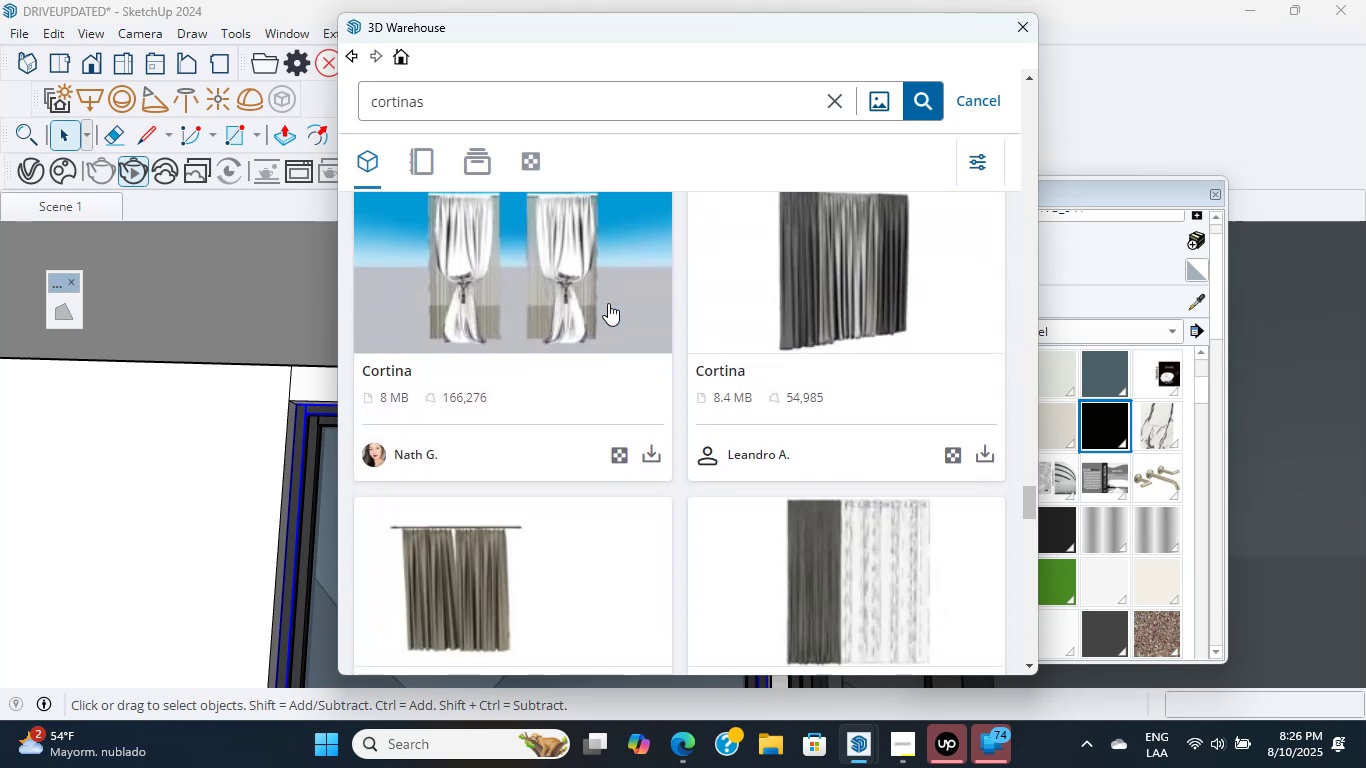 
scroll: coordinate [608, 303], scroll_direction: up, amount: 2.0
 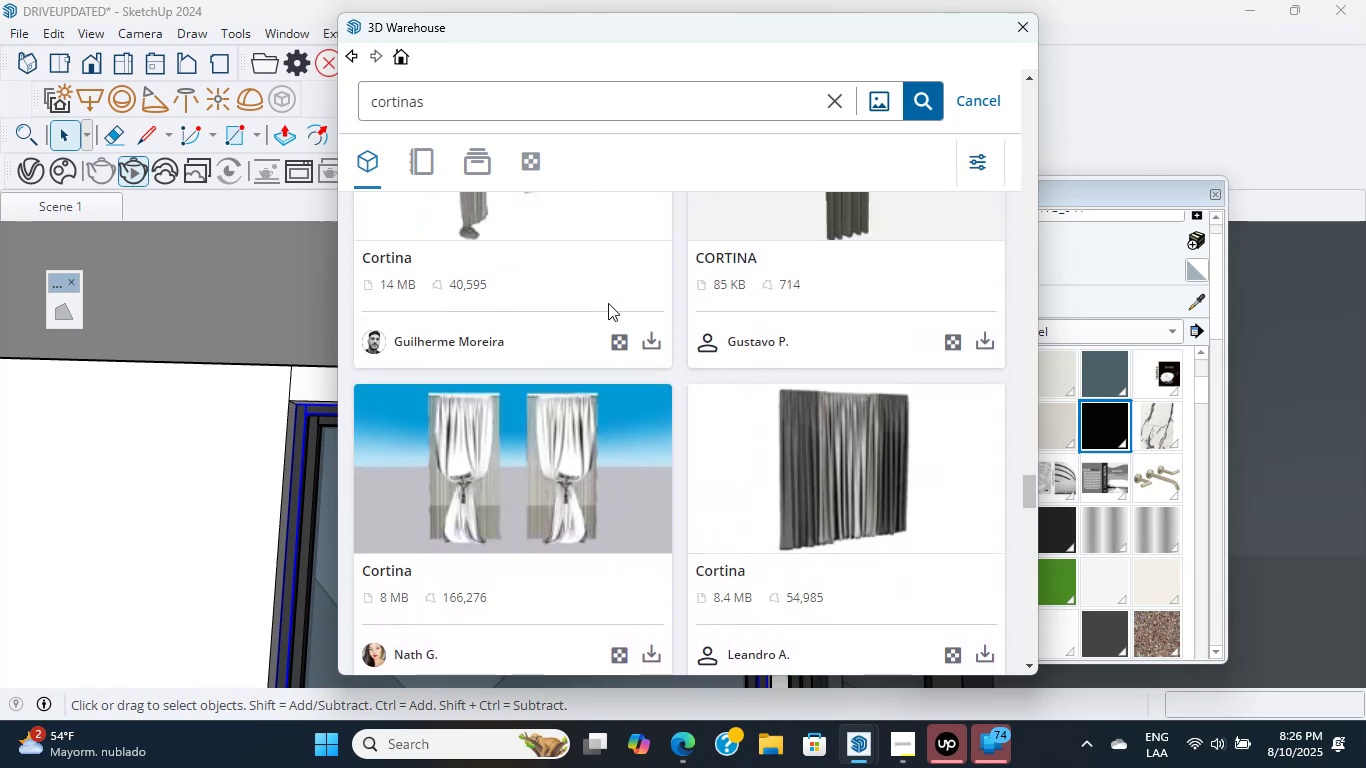 
scroll: coordinate [988, 453], scroll_direction: down, amount: 13.0
 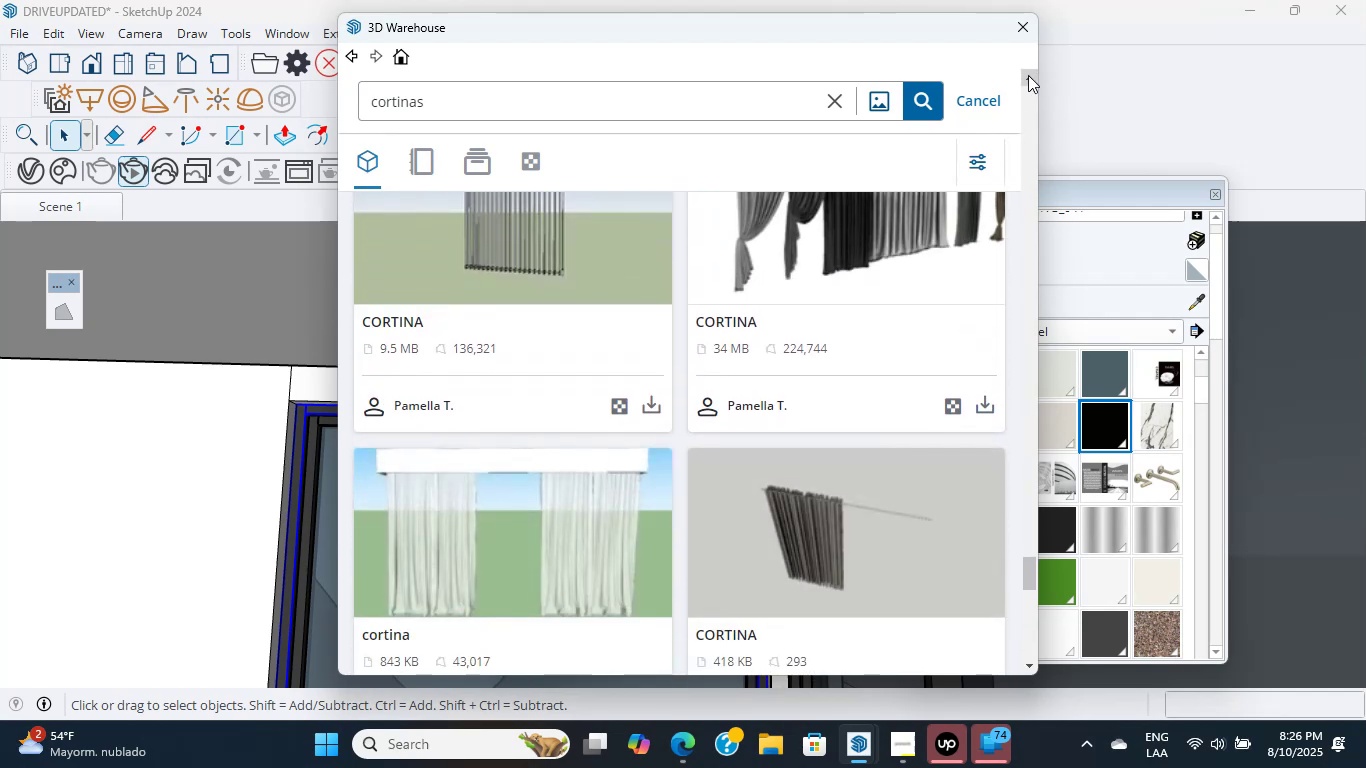 
double_click([1028, 75])
 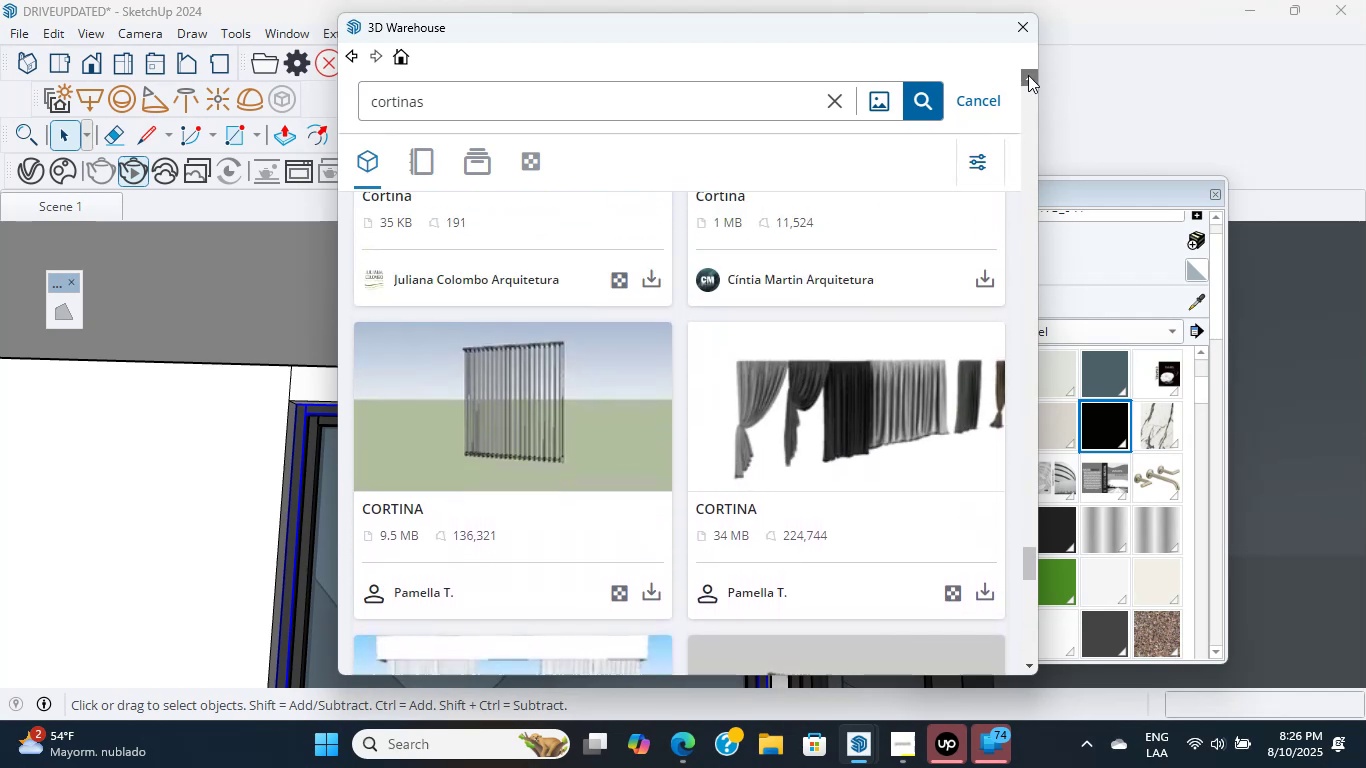 
triple_click([1028, 75])
 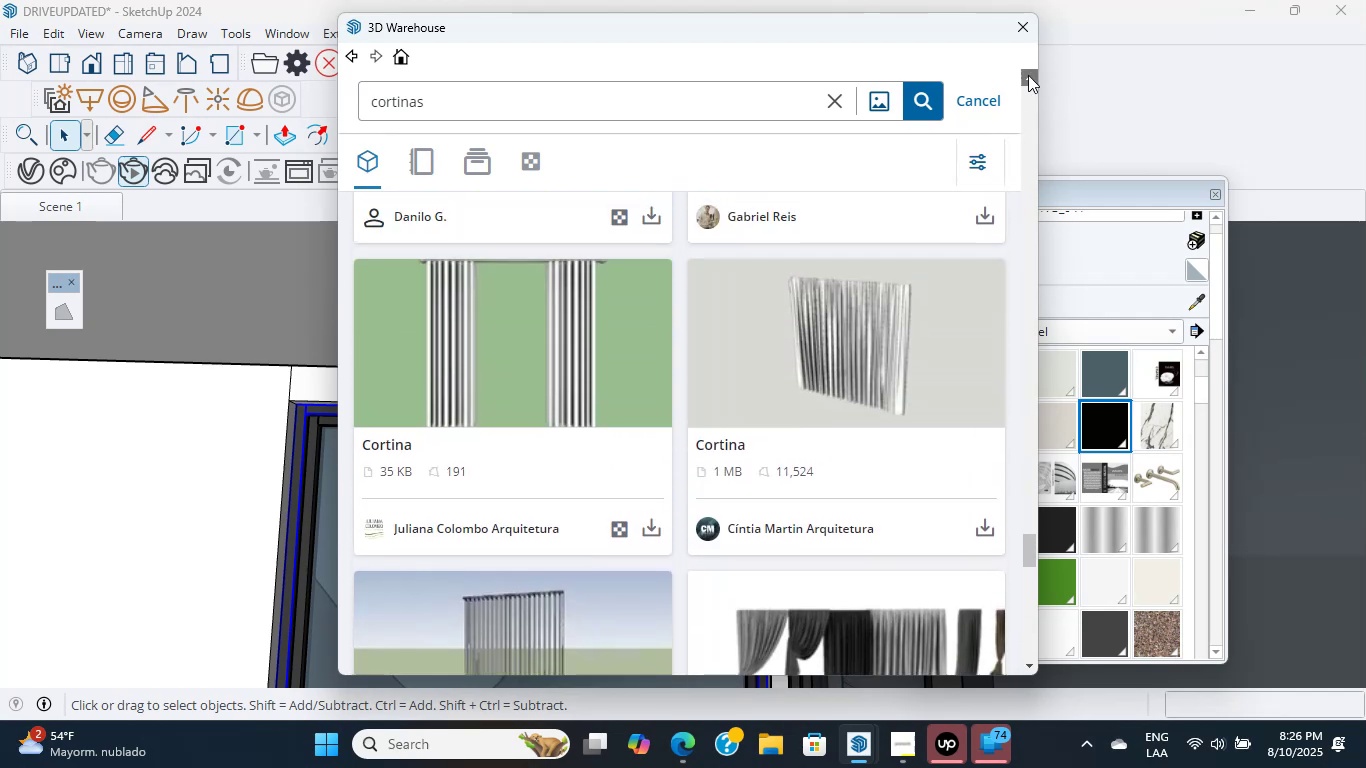 
double_click([1028, 75])
 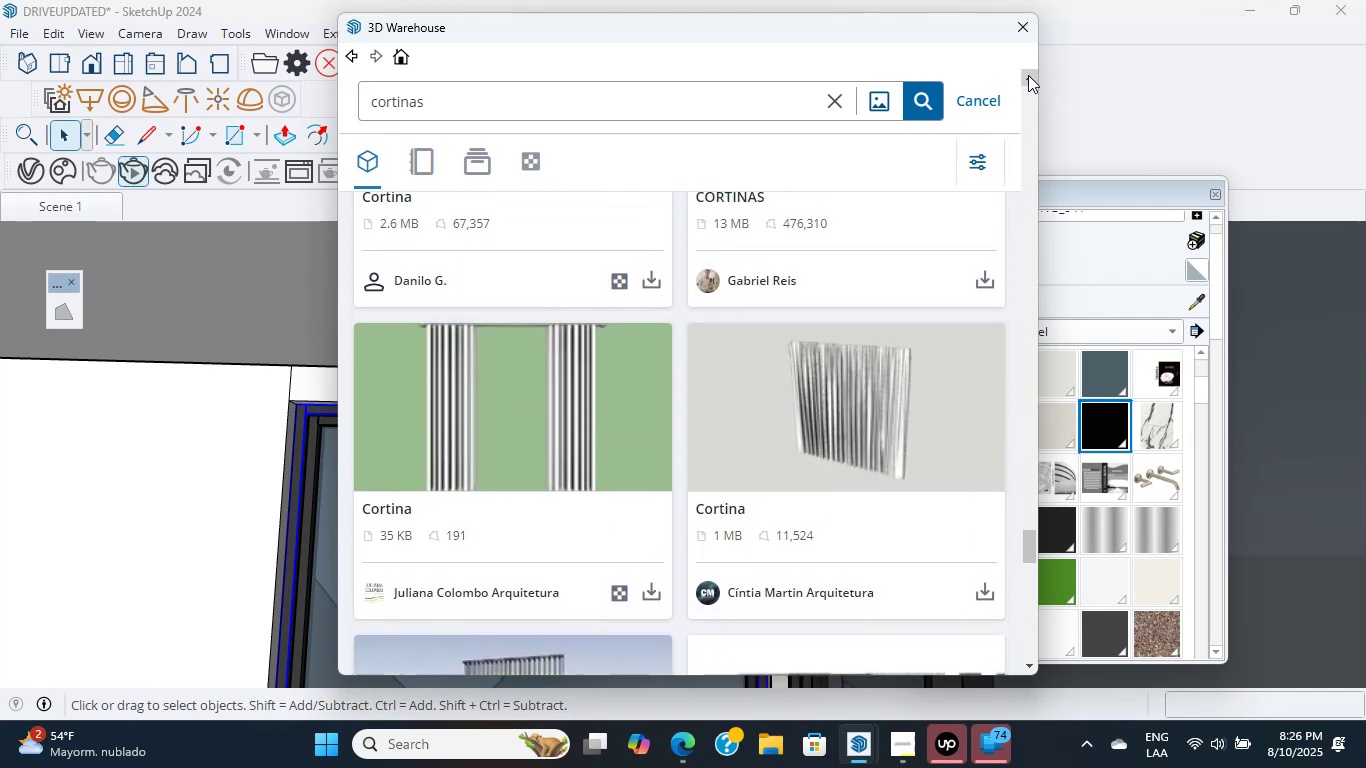 
triple_click([1028, 75])
 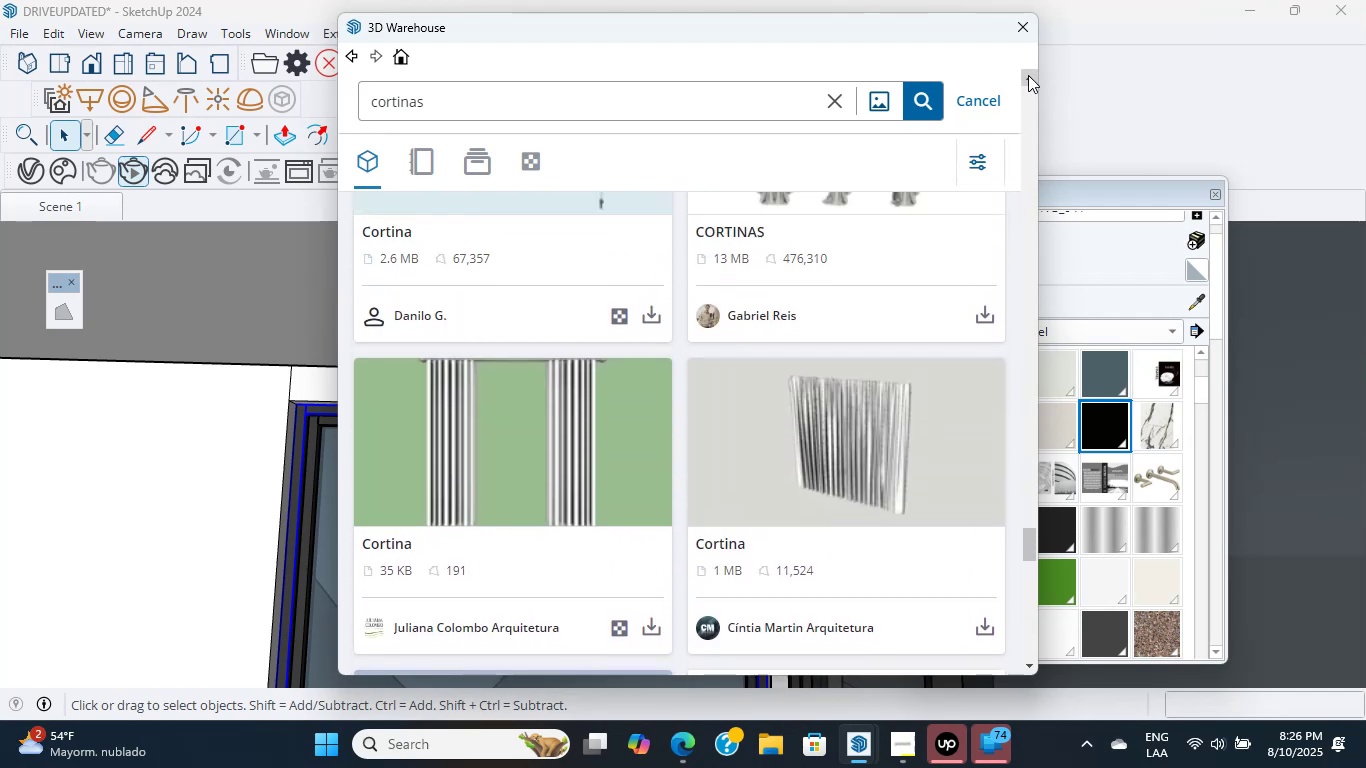 
triple_click([1028, 75])
 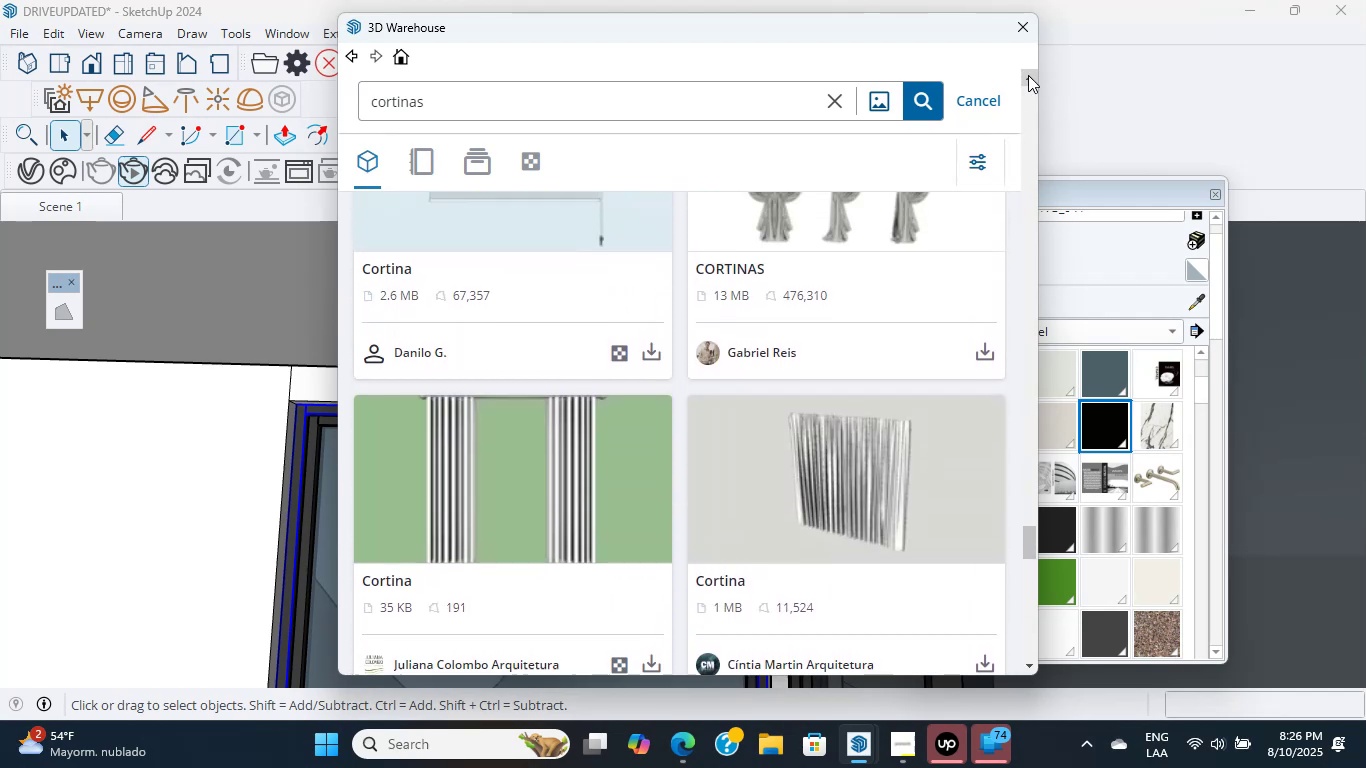 
triple_click([1028, 75])
 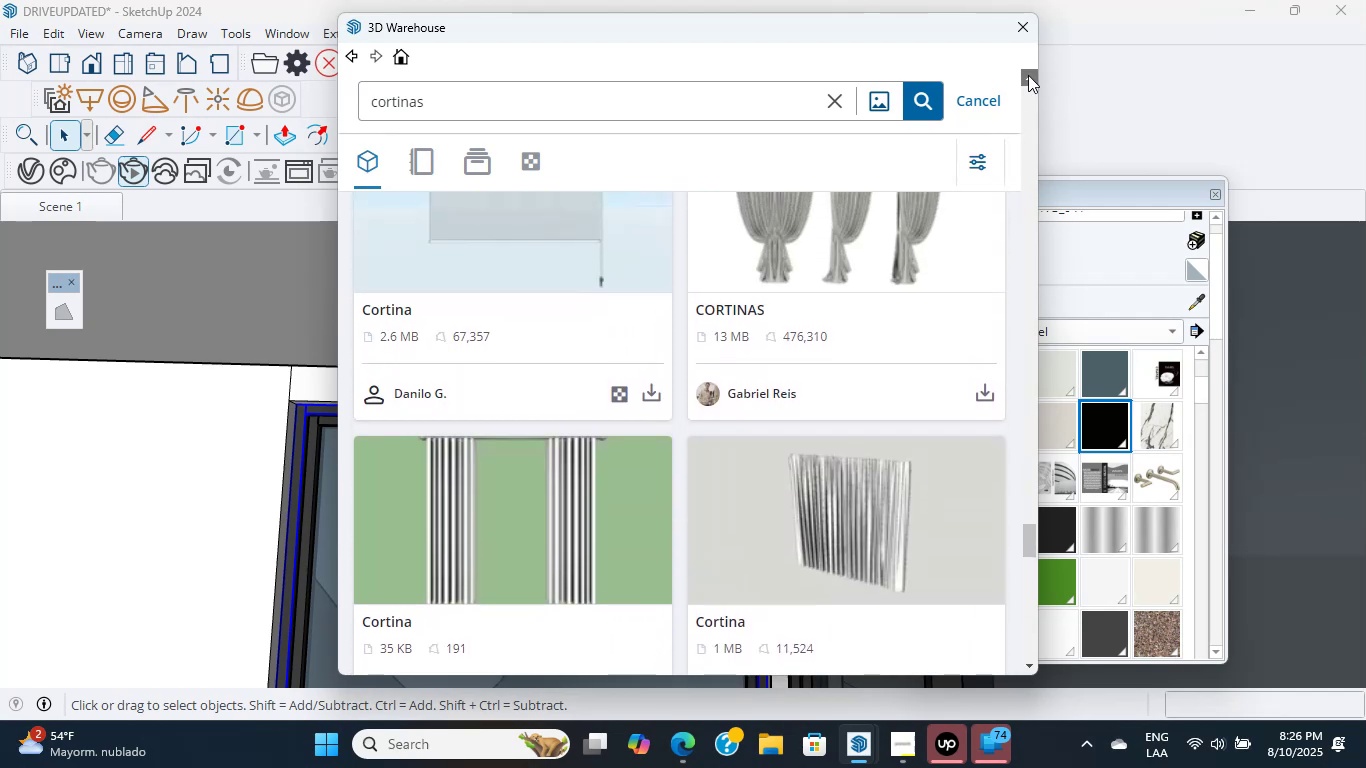 
triple_click([1028, 75])
 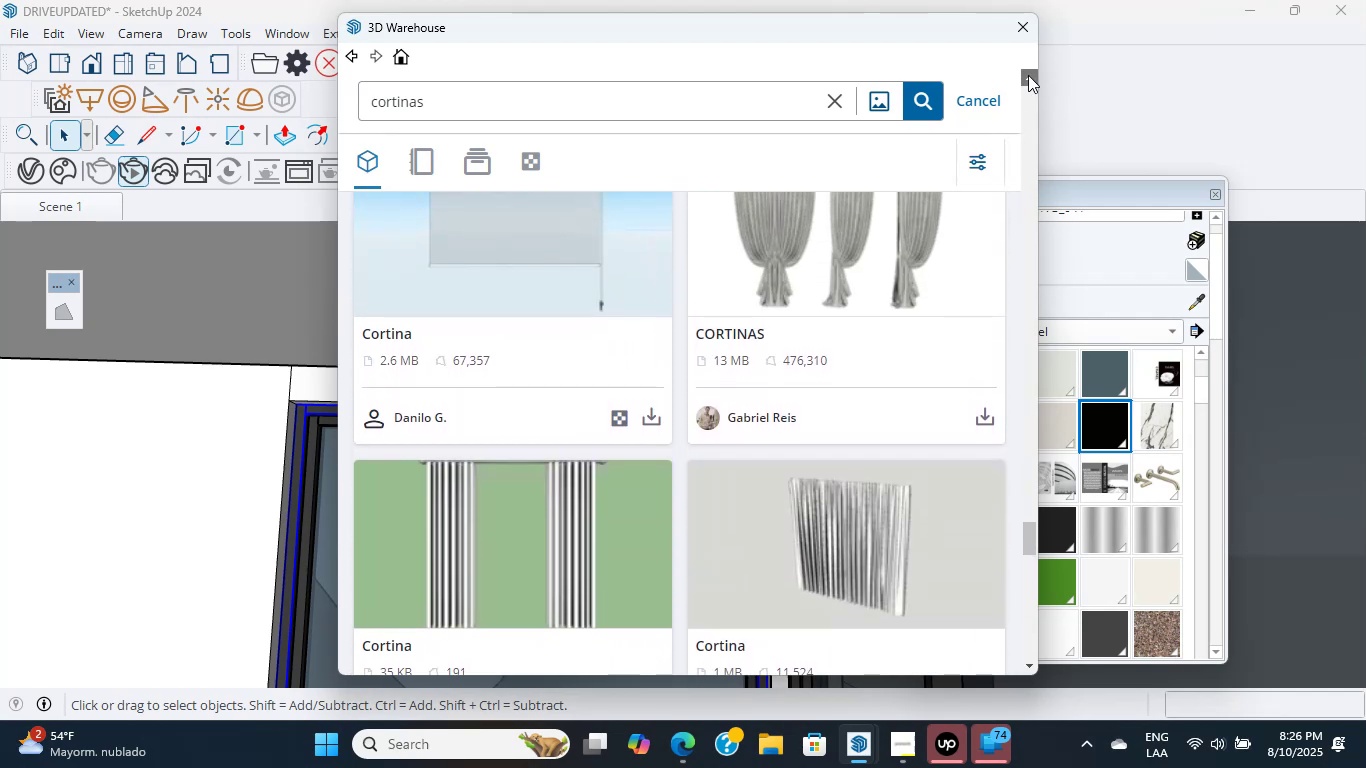 
triple_click([1028, 75])
 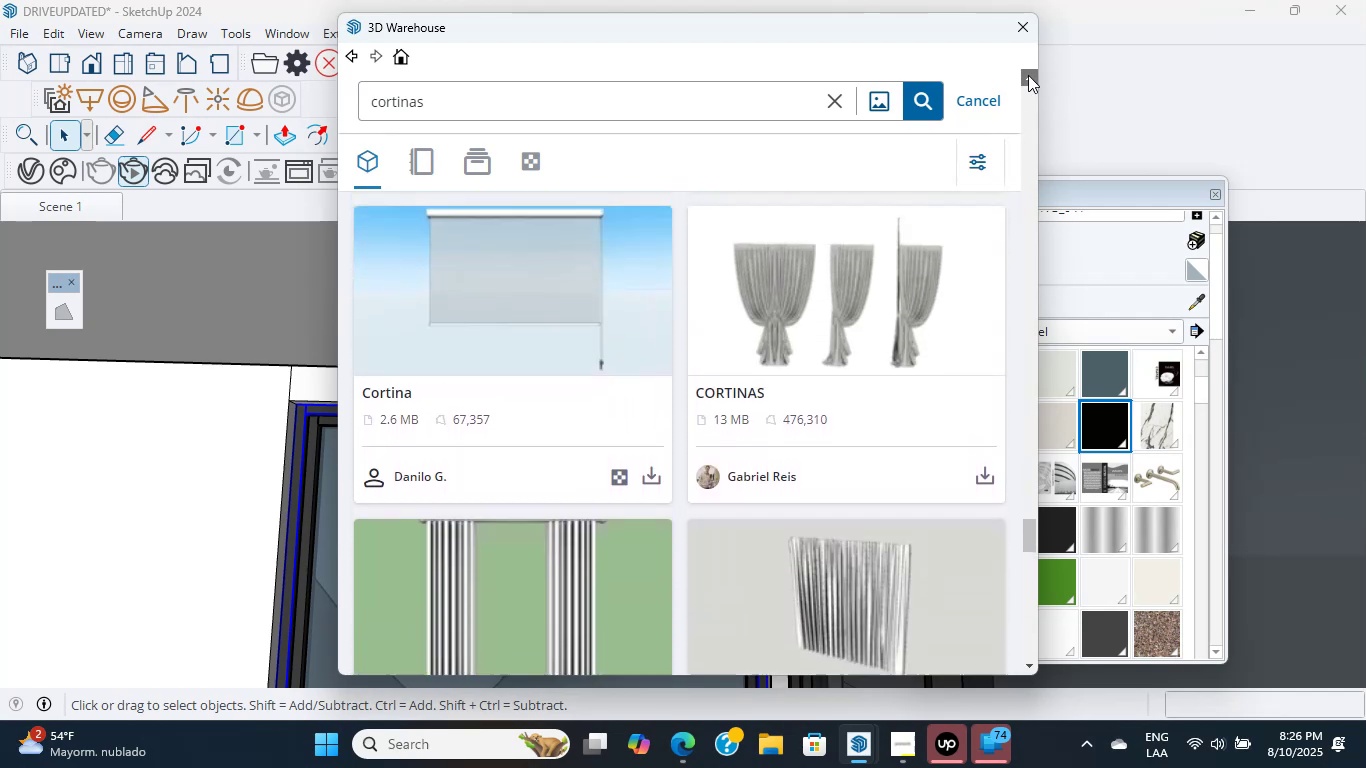 
triple_click([1028, 75])
 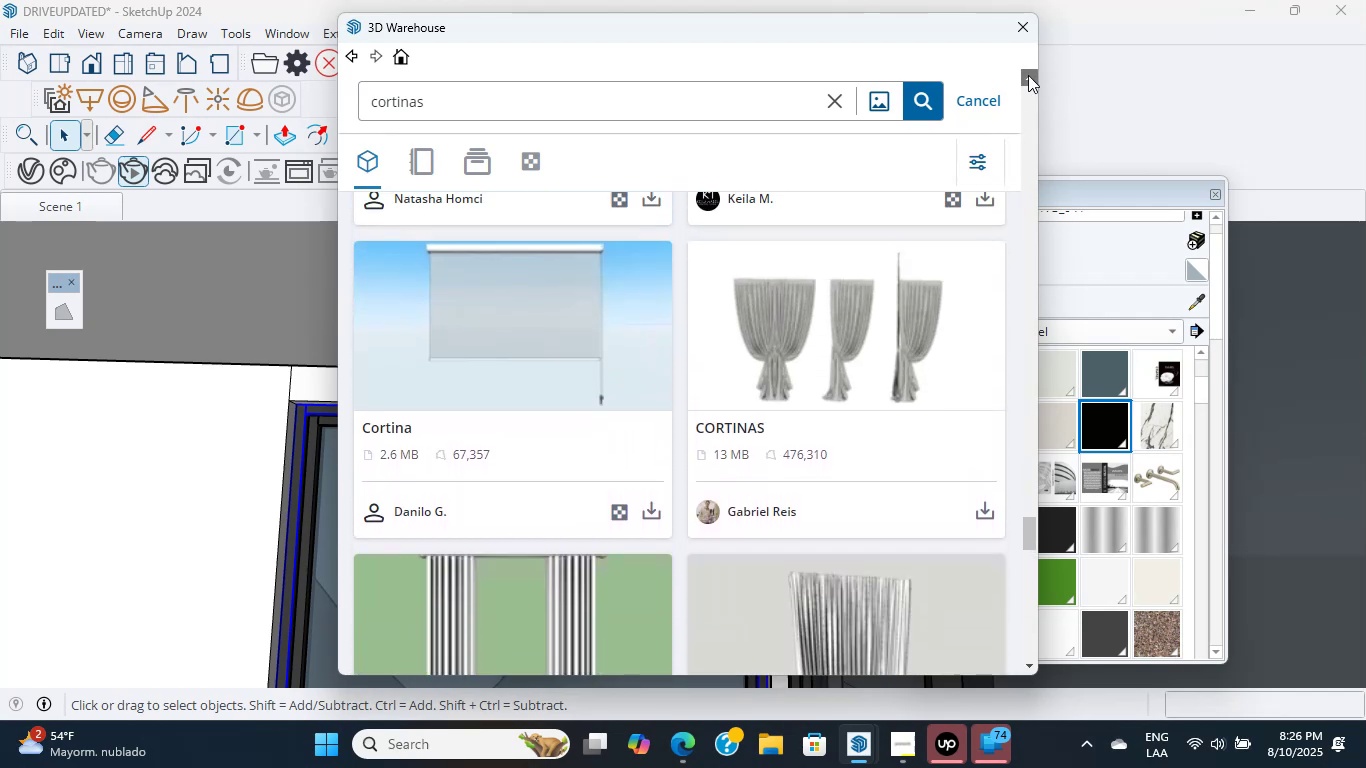 
triple_click([1028, 75])
 